 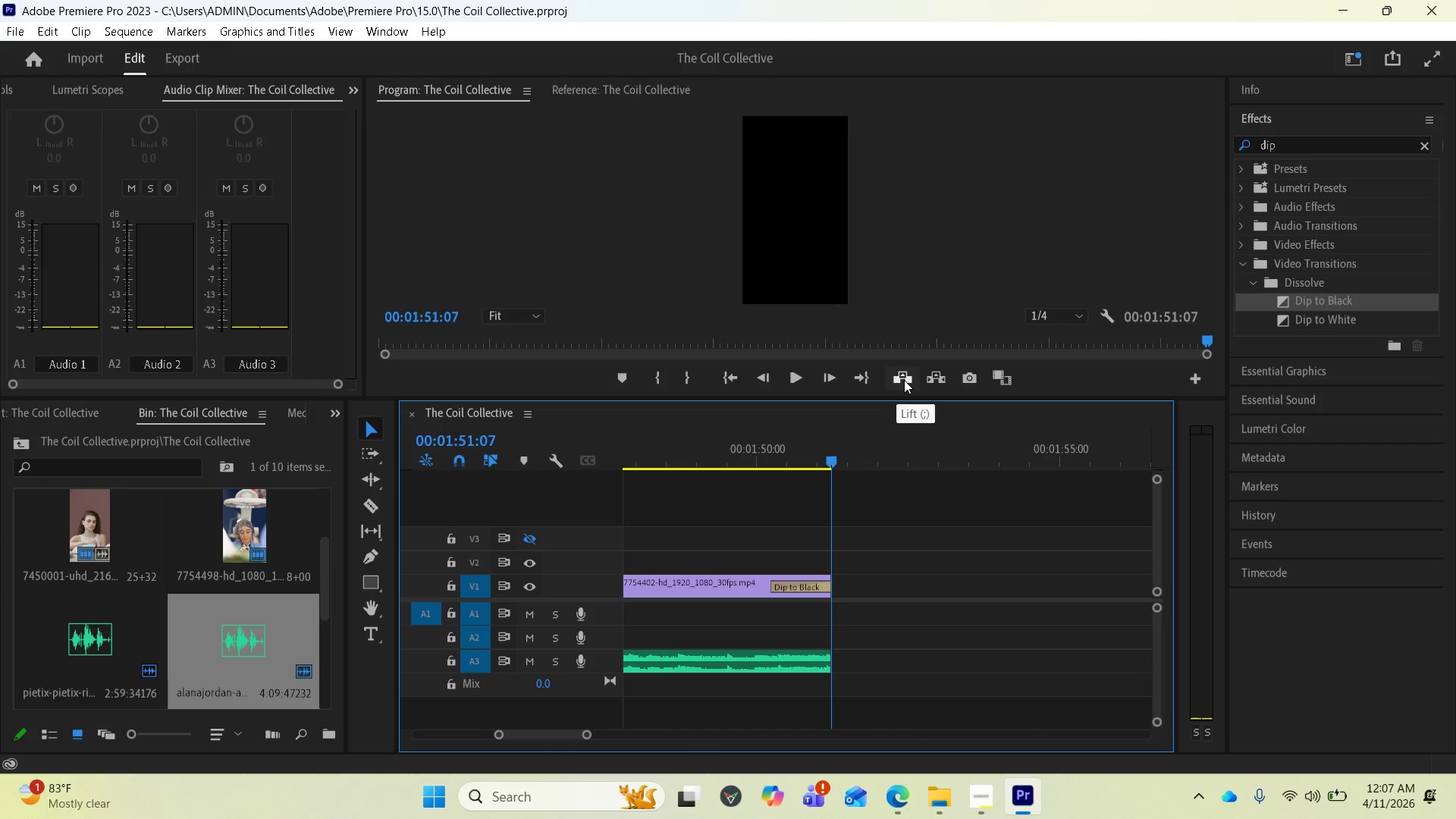 
mouse_move([1013, 380])
 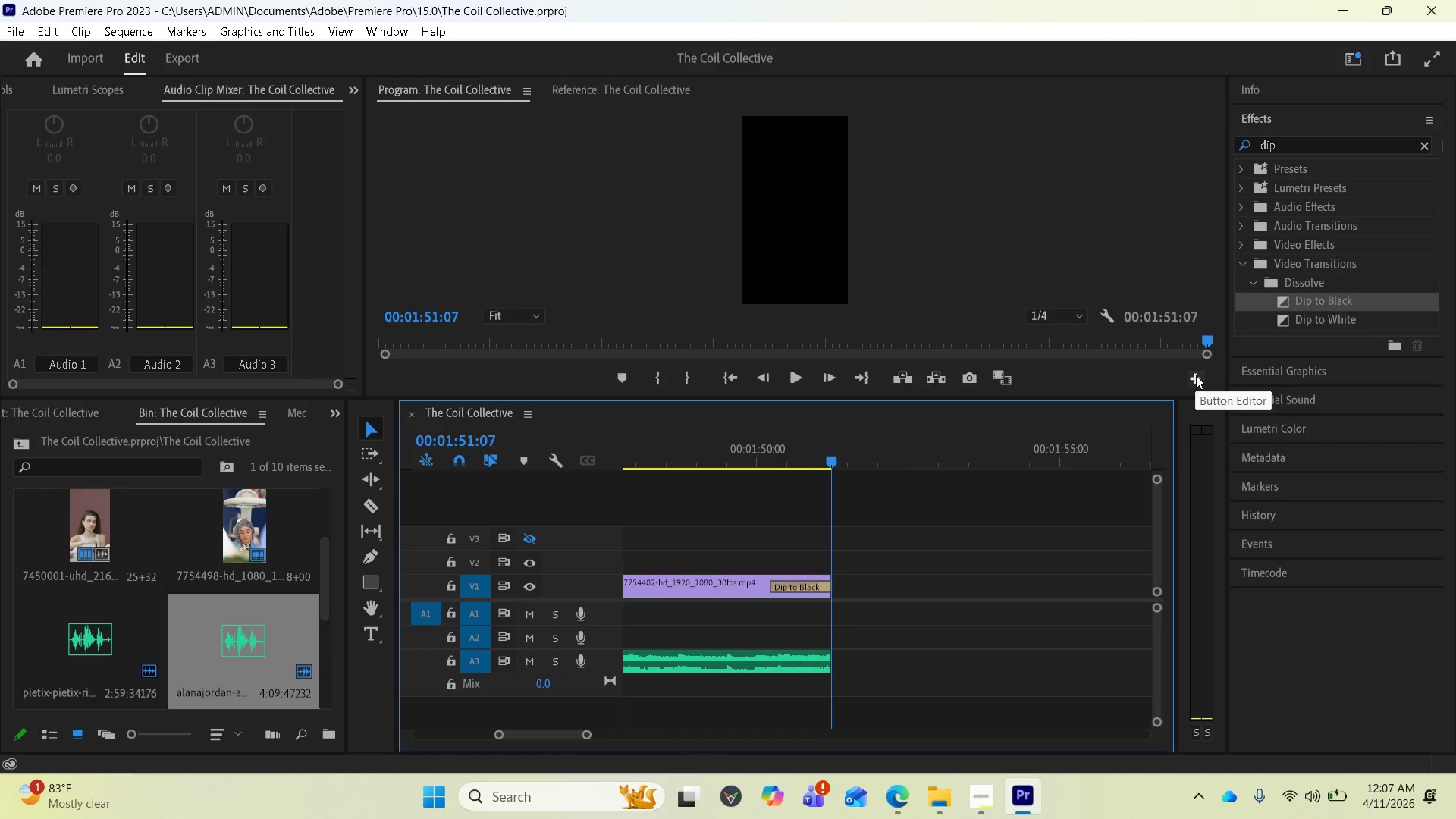 
left_click([1196, 375])
 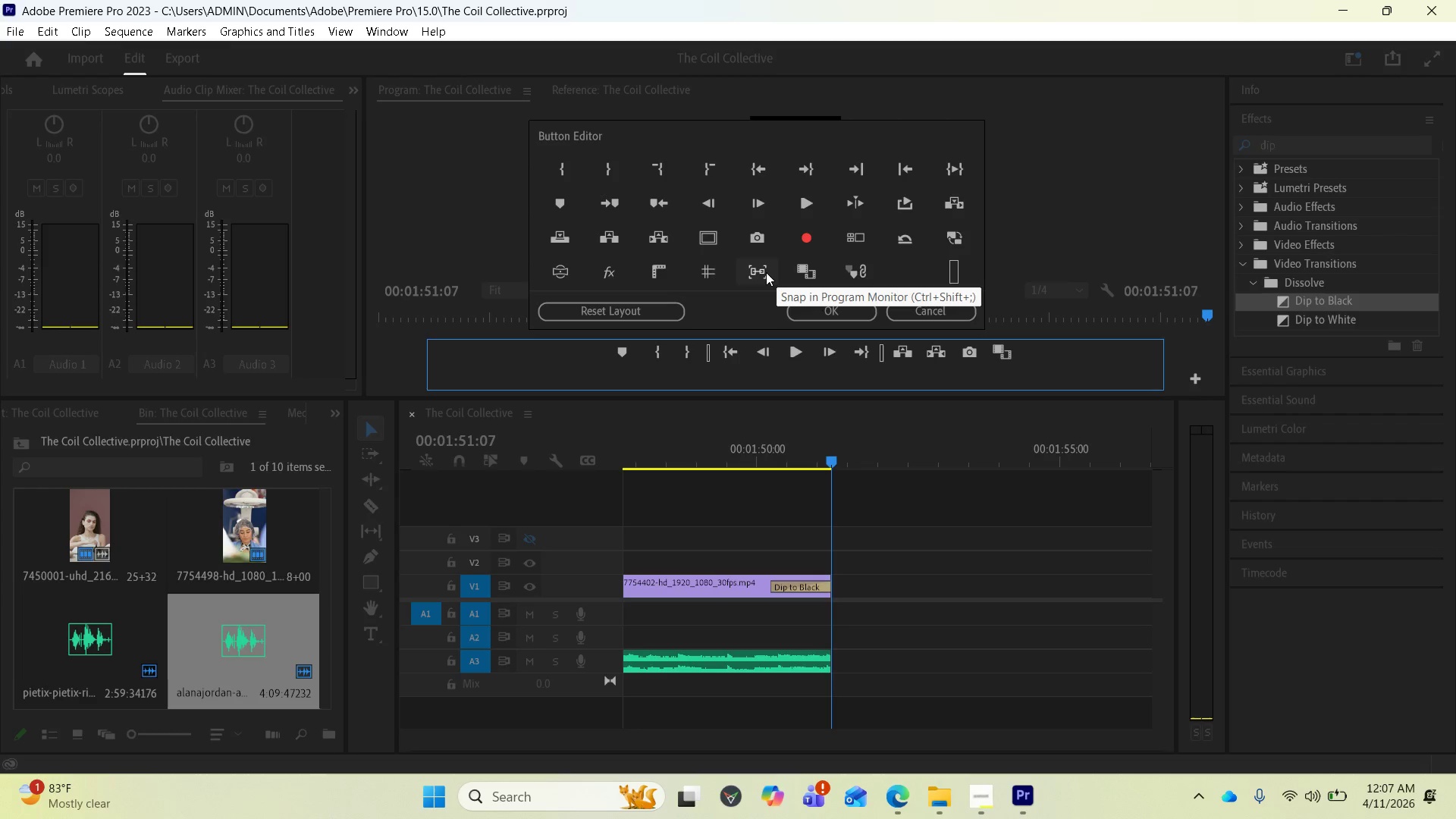 
wait(20.01)
 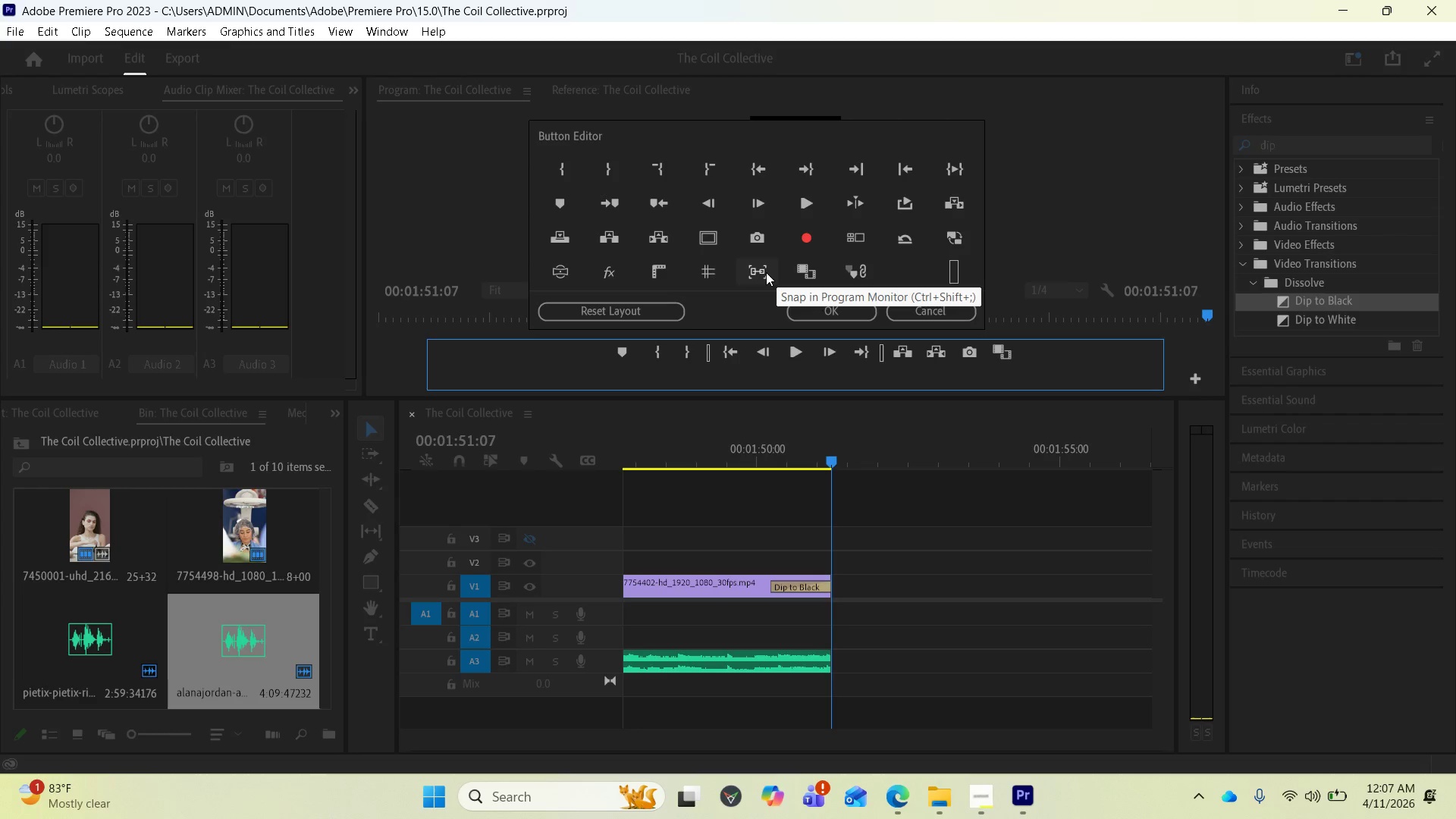 
mouse_move([658, 267])
 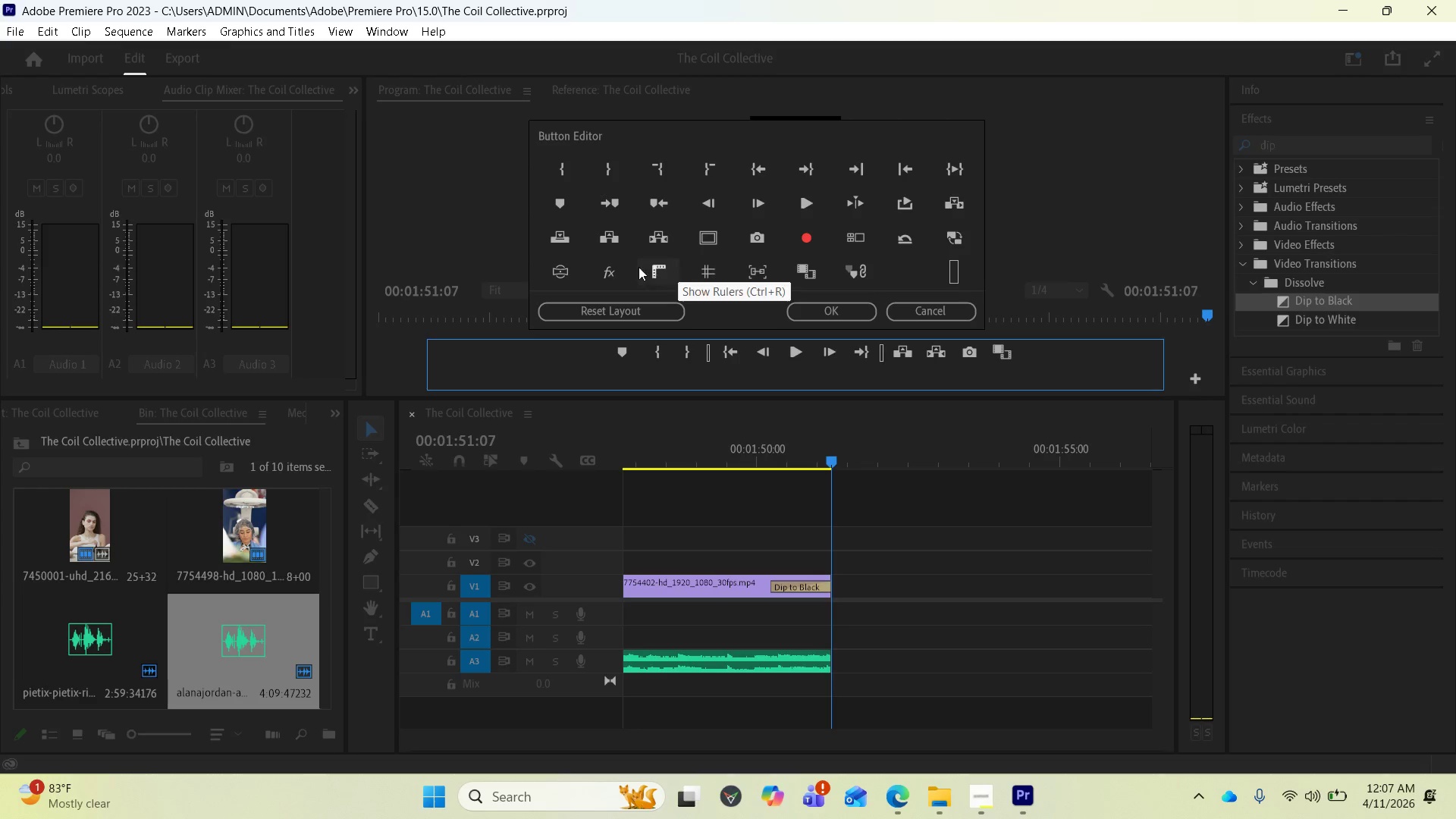 
mouse_move([610, 265])
 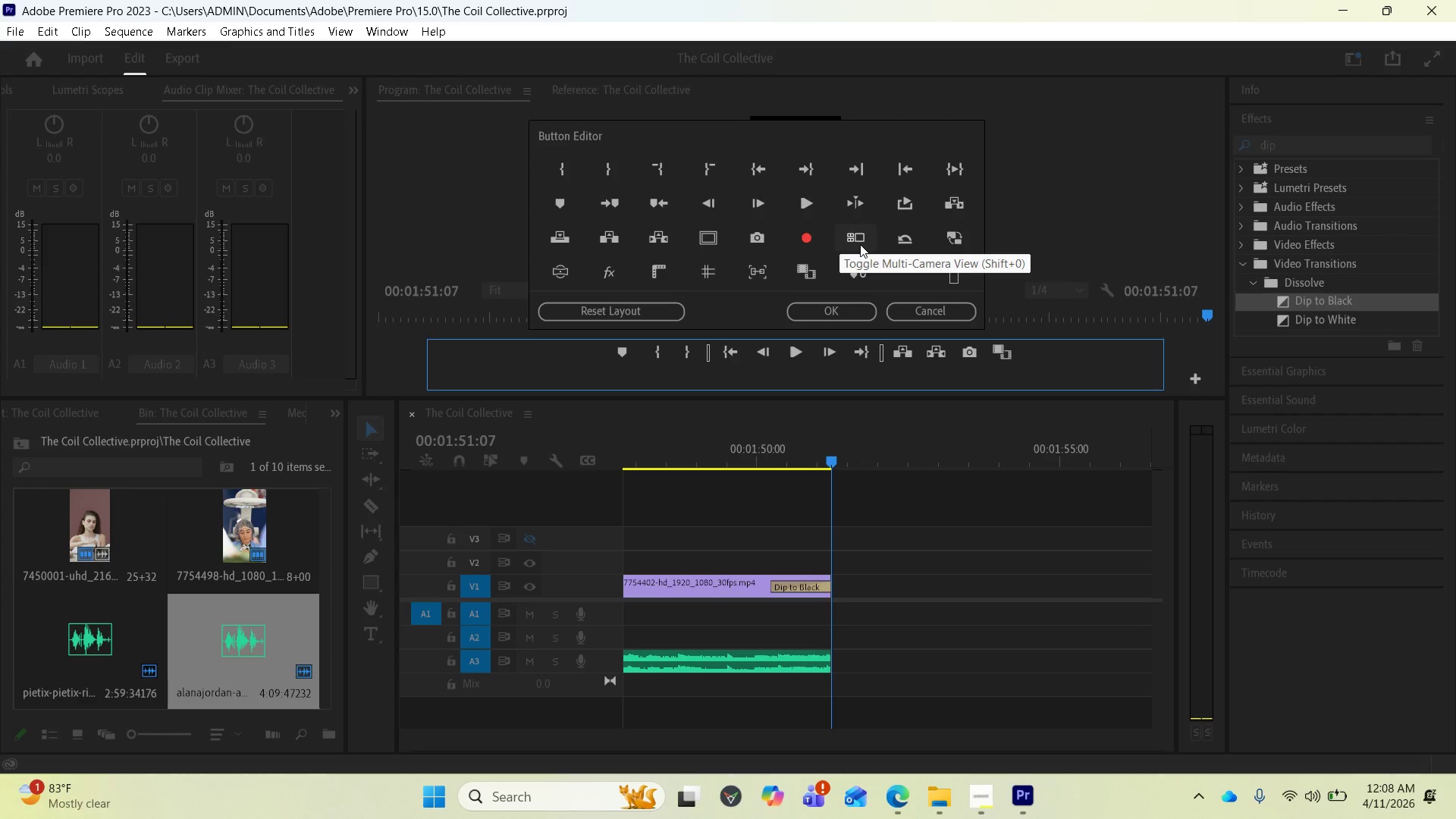 
wait(28.5)
 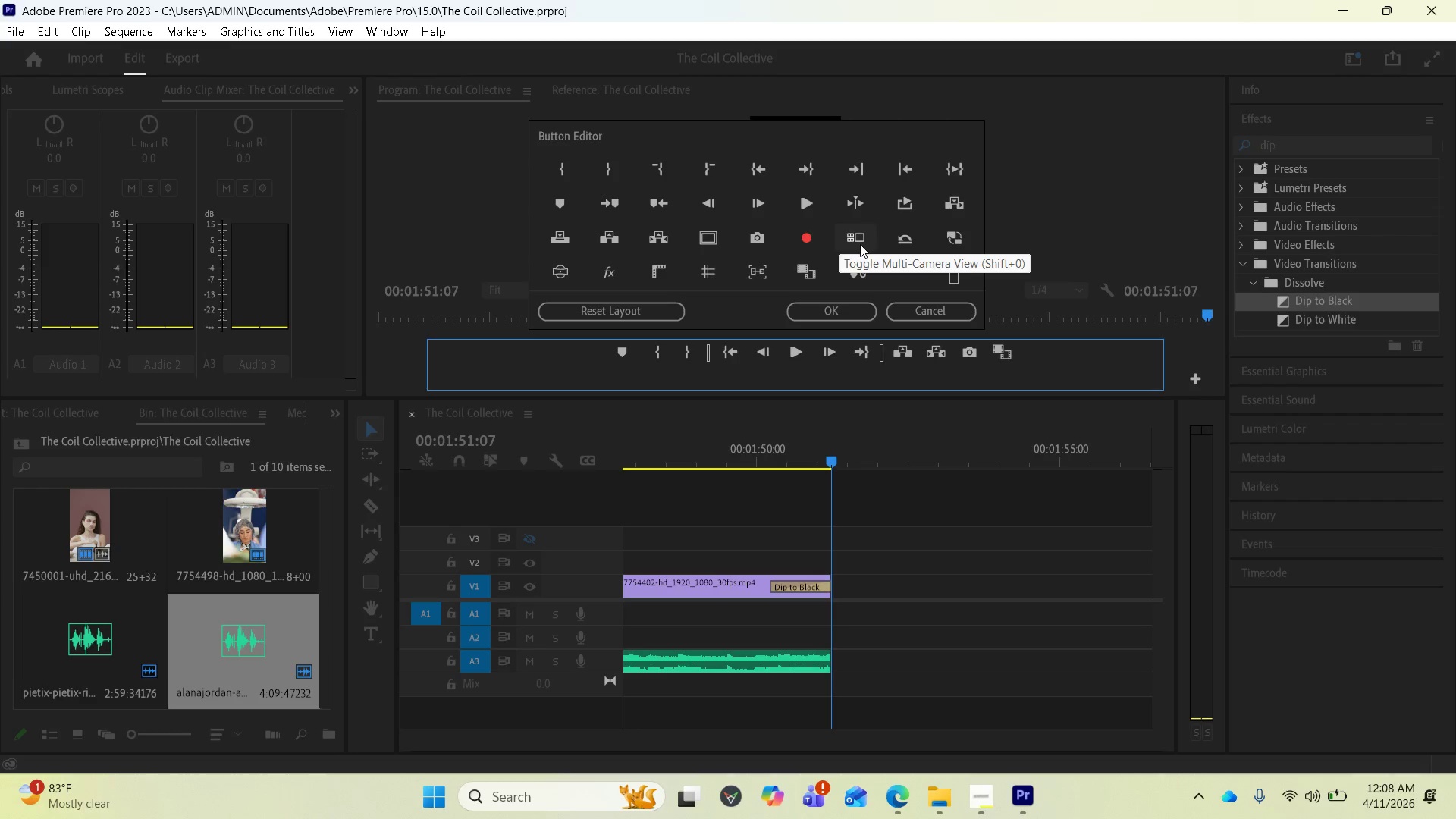 
mouse_move([822, 238])
 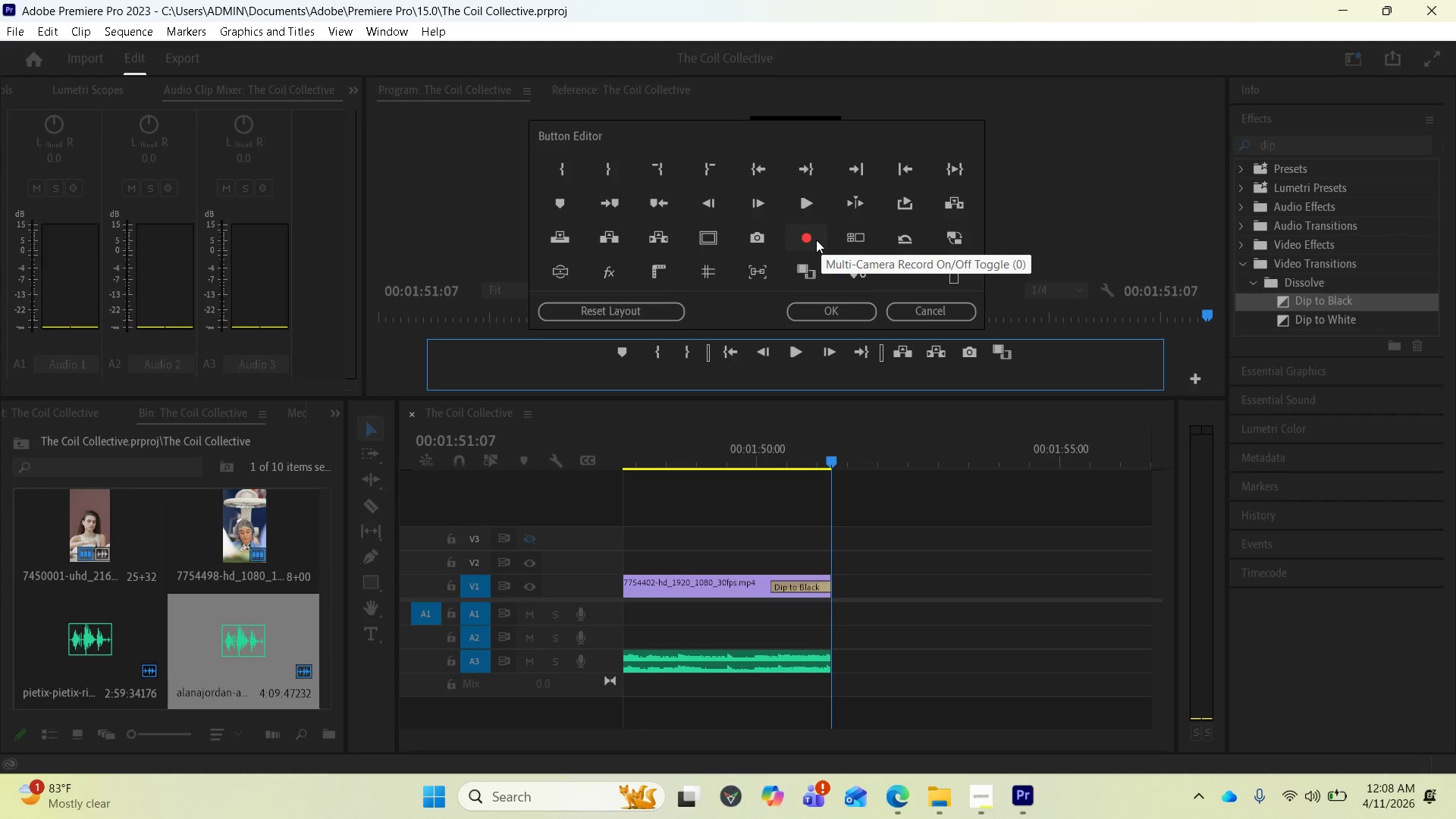 
mouse_move([908, 240])
 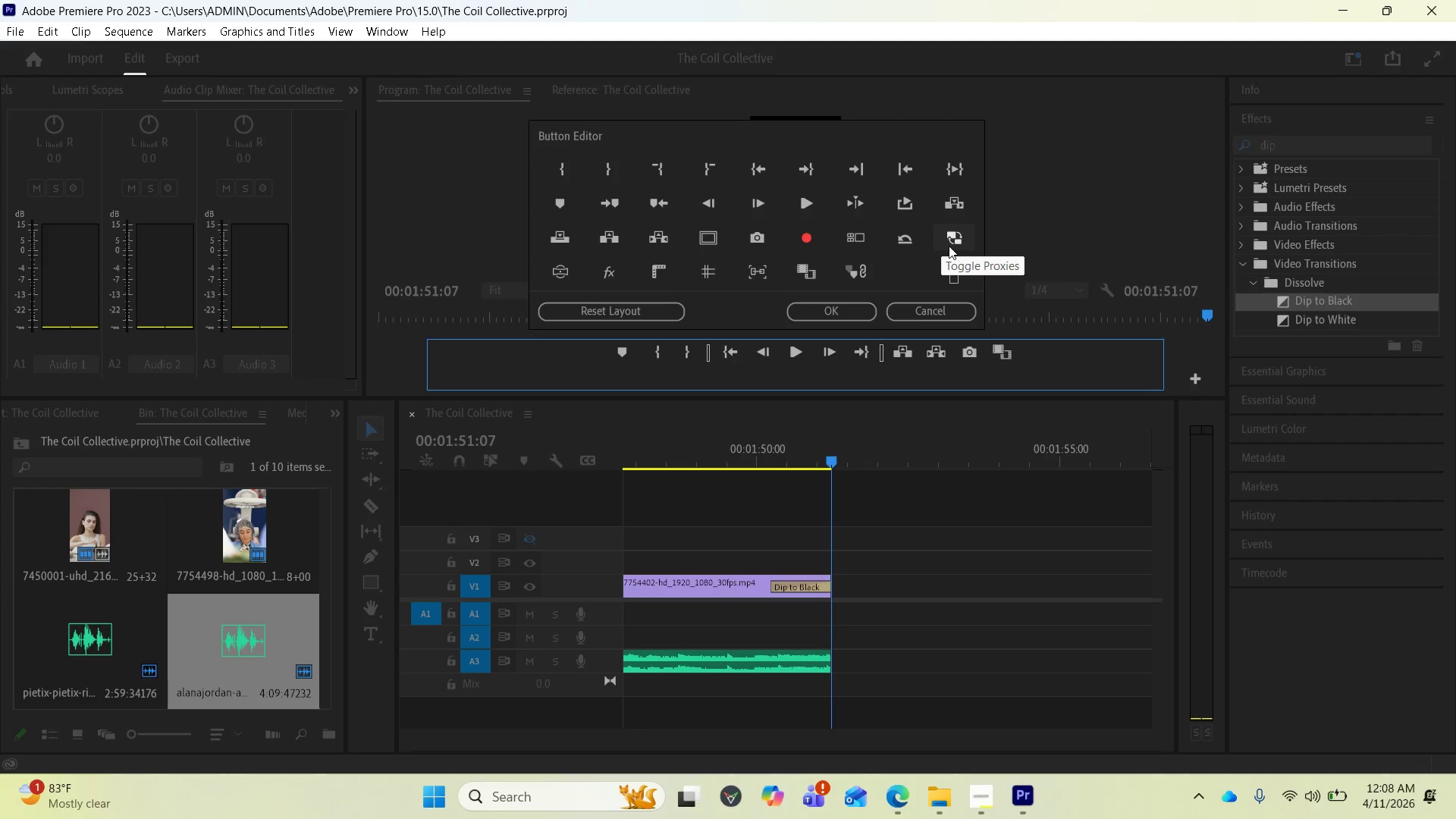 
wait(16.1)
 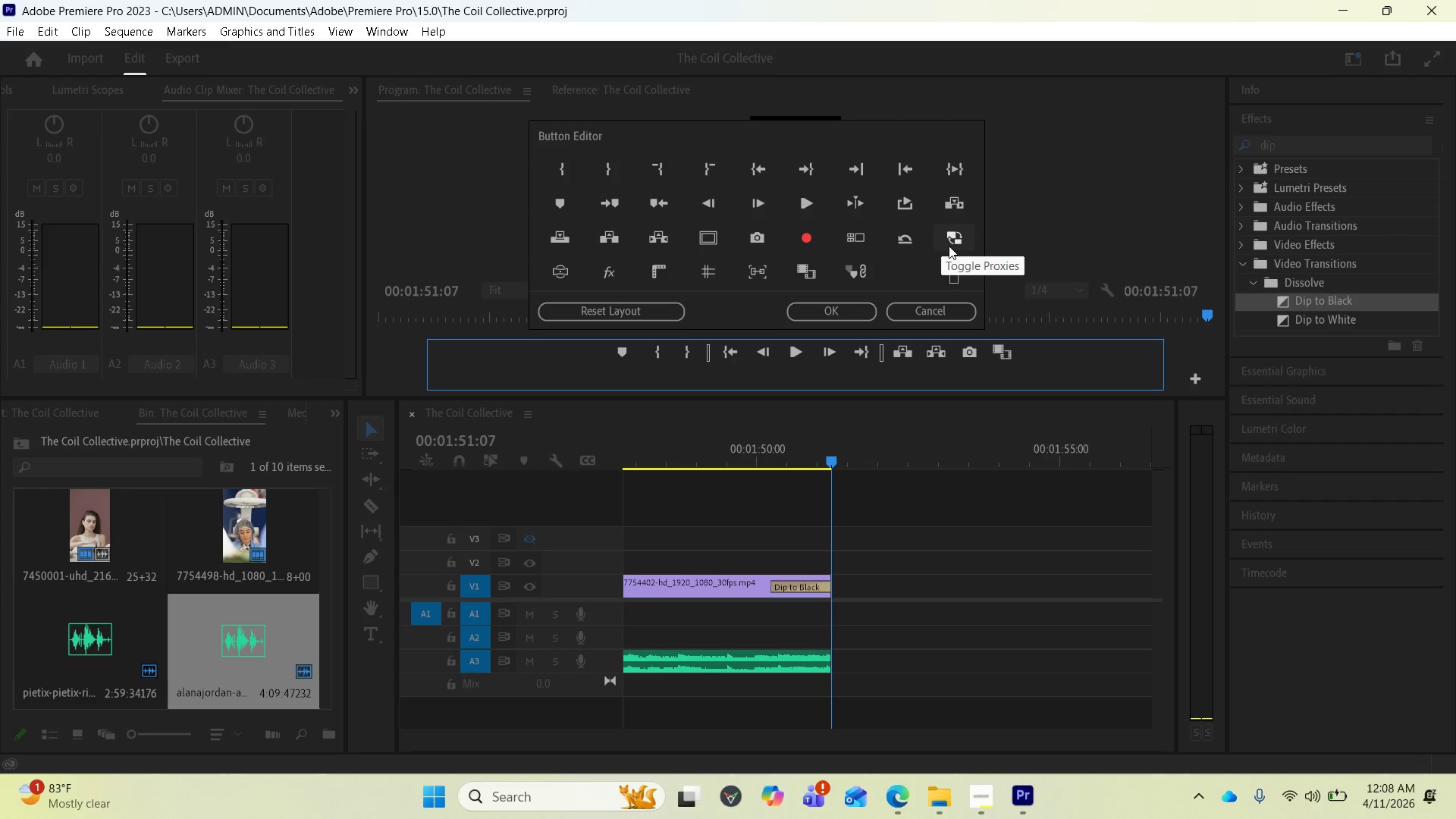 
mouse_move([940, 249])
 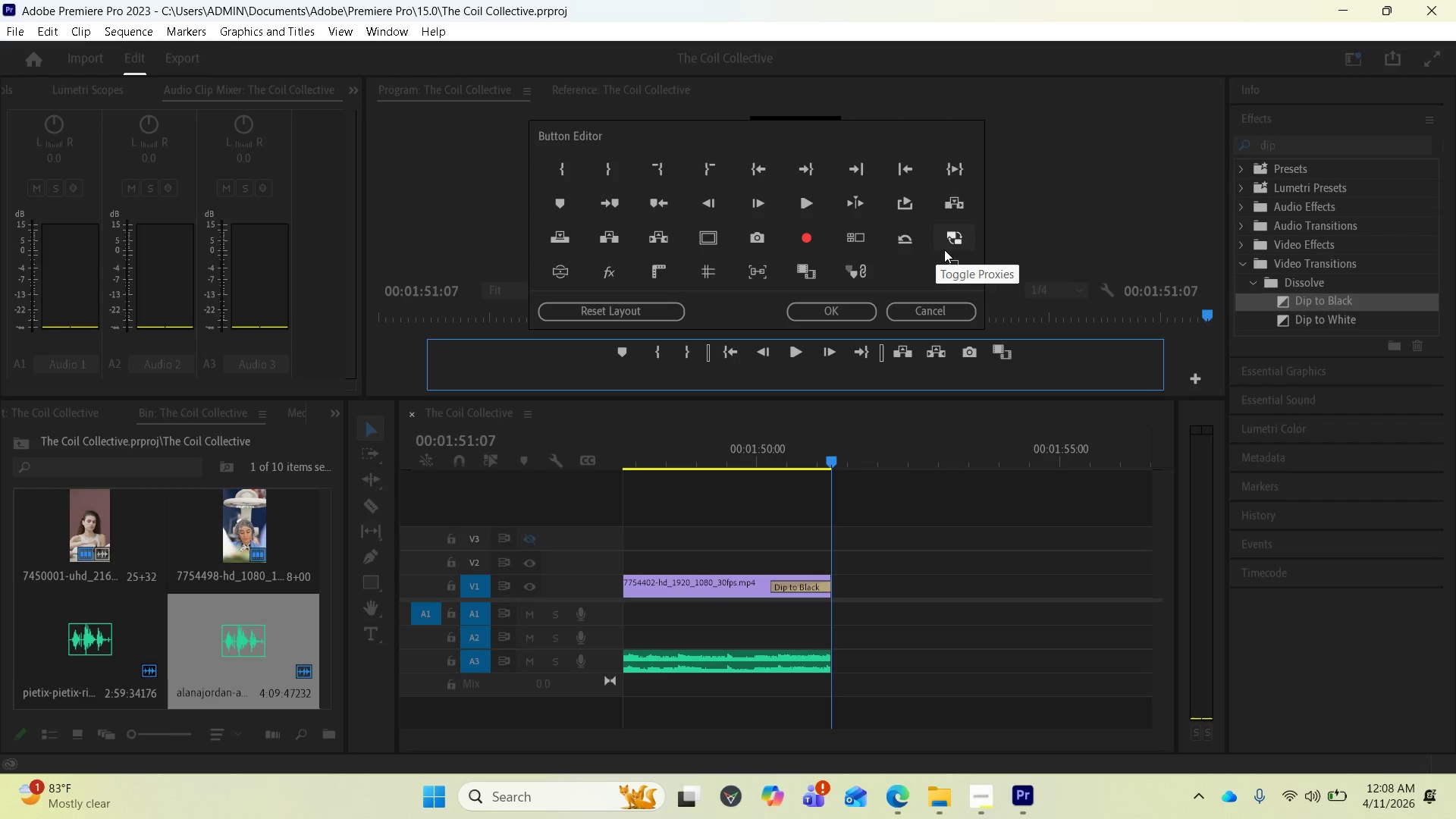 
mouse_move([956, 243])
 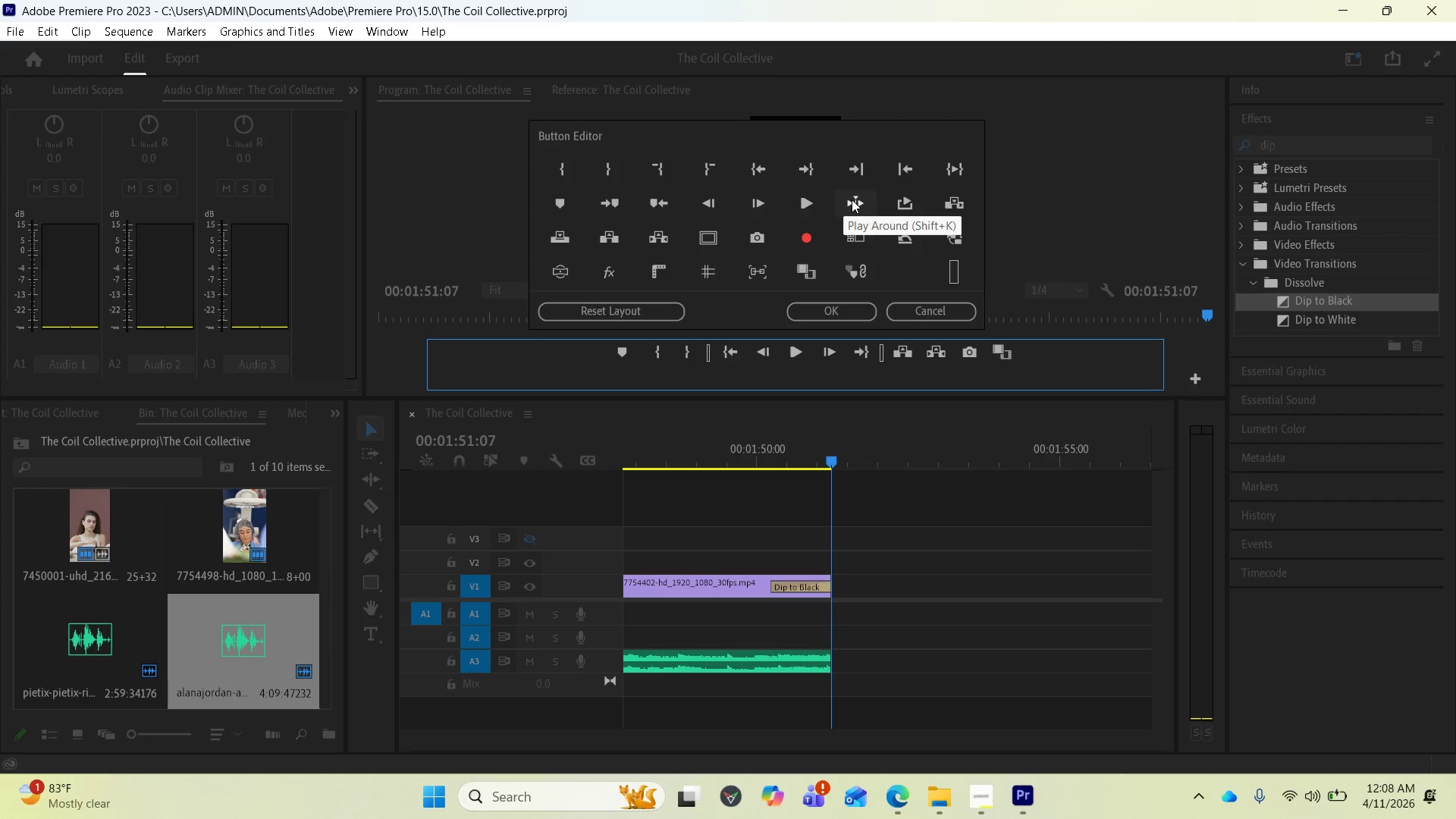 
wait(6.51)
 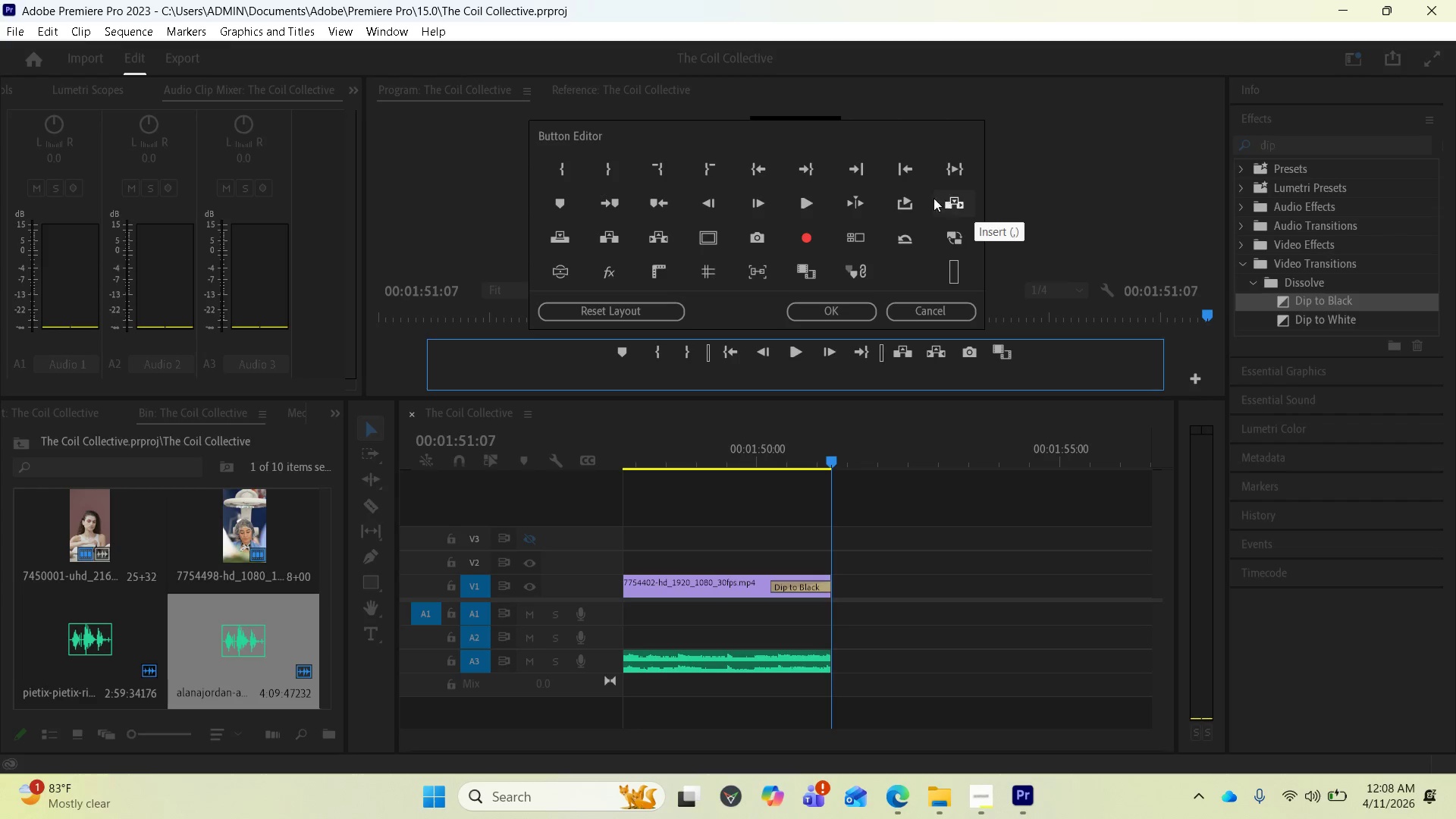 
mouse_move([806, 202])
 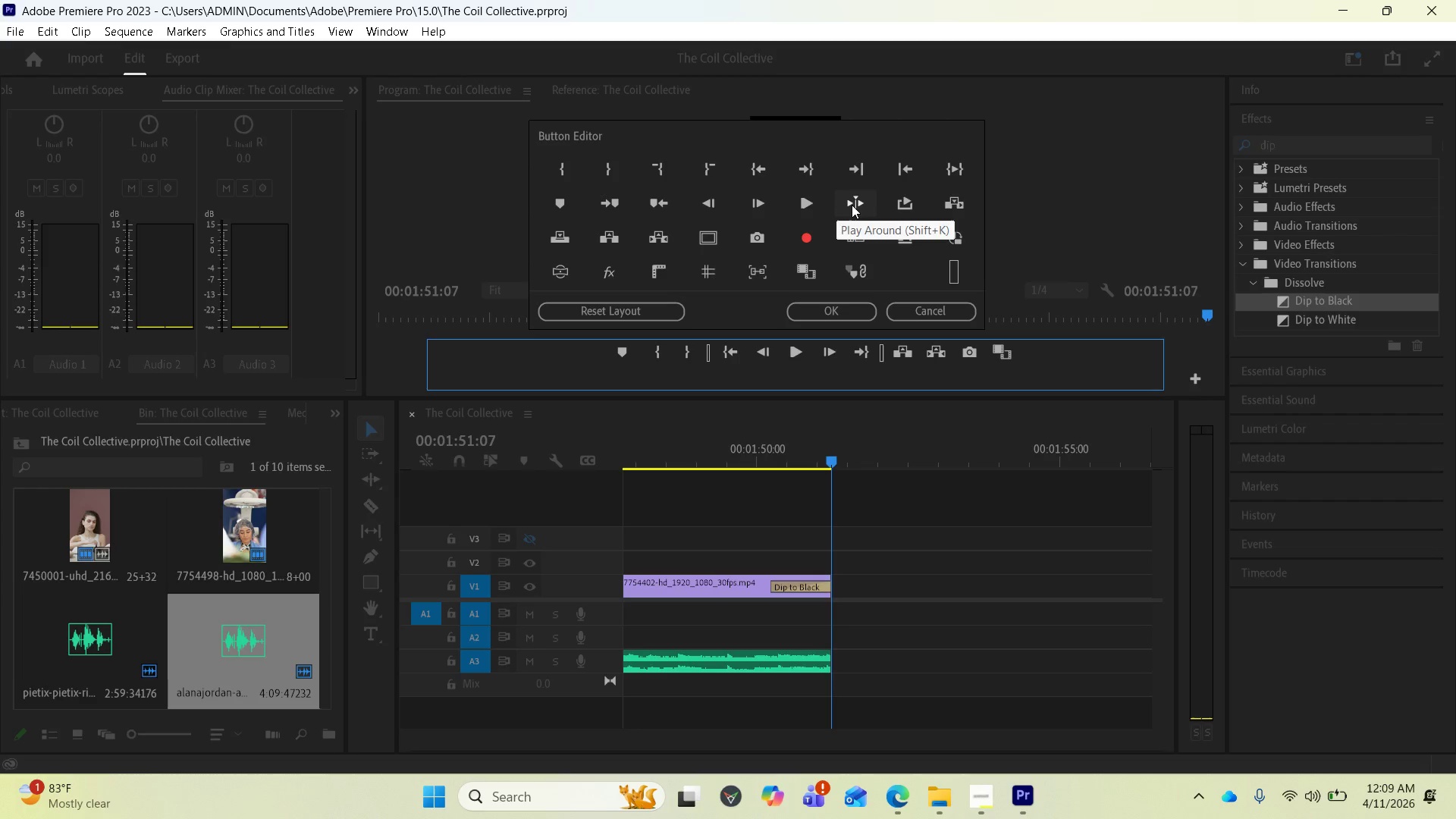 
wait(10.05)
 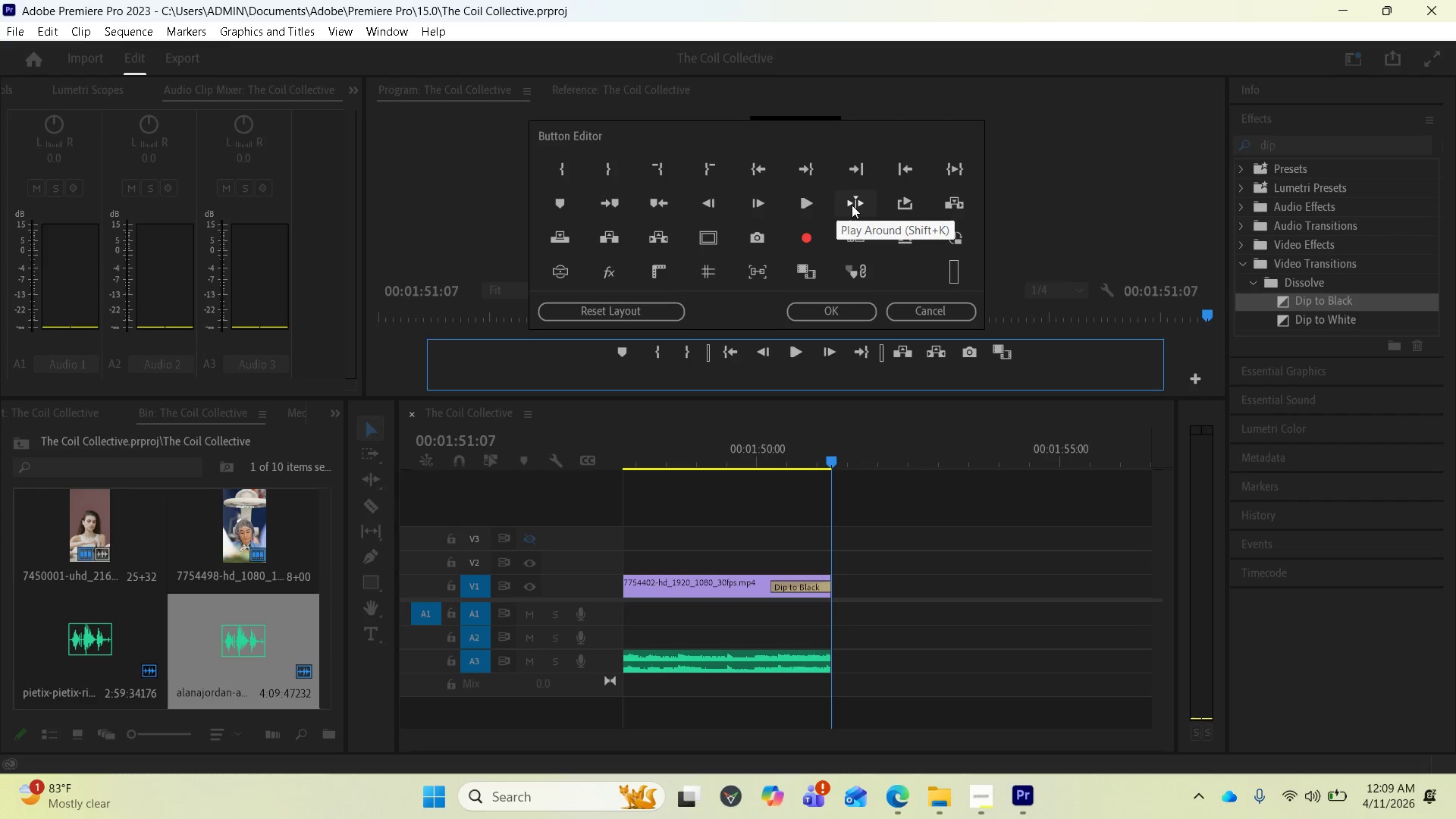 
mouse_move([789, 200])
 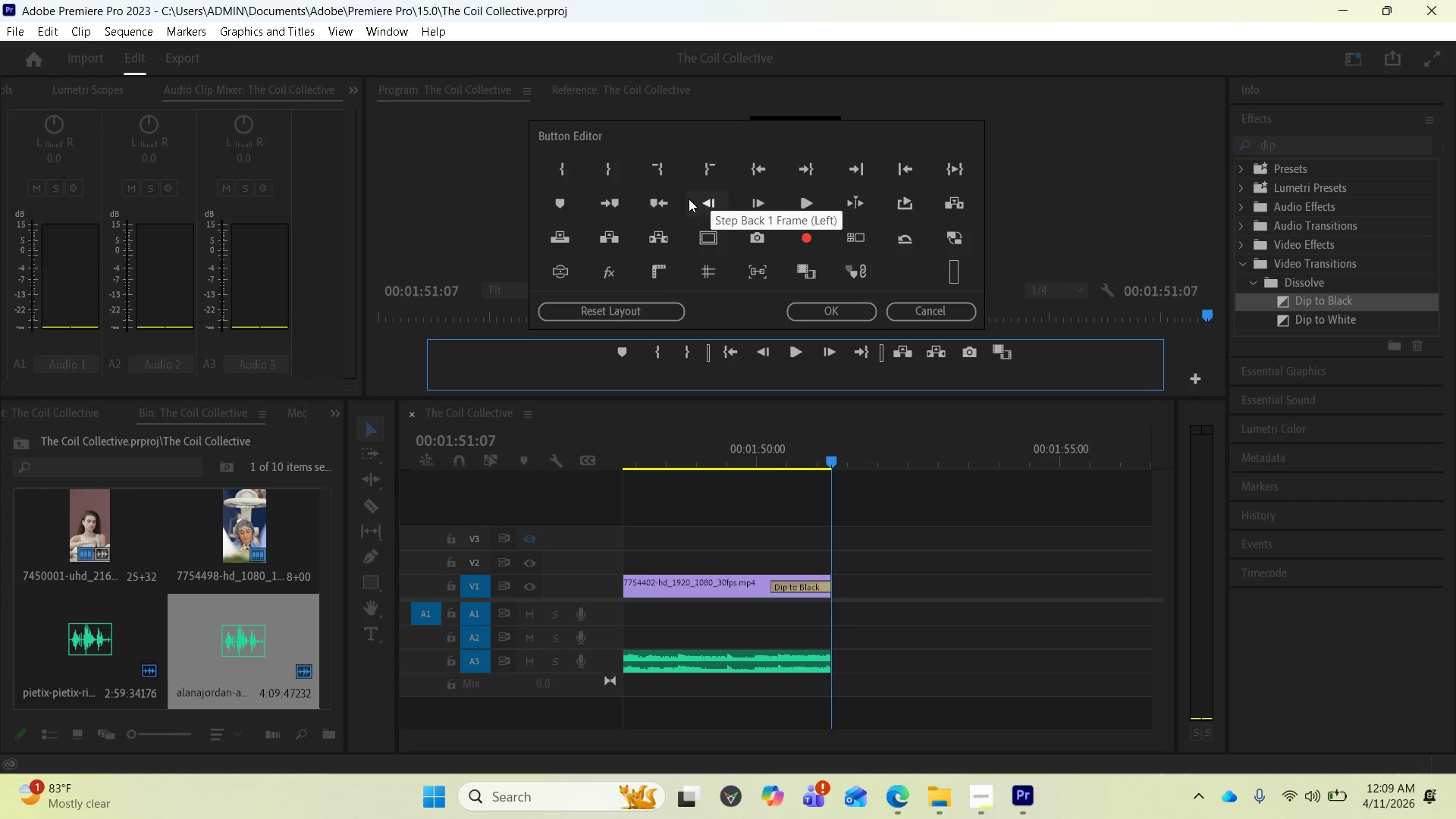 
mouse_move([658, 202])
 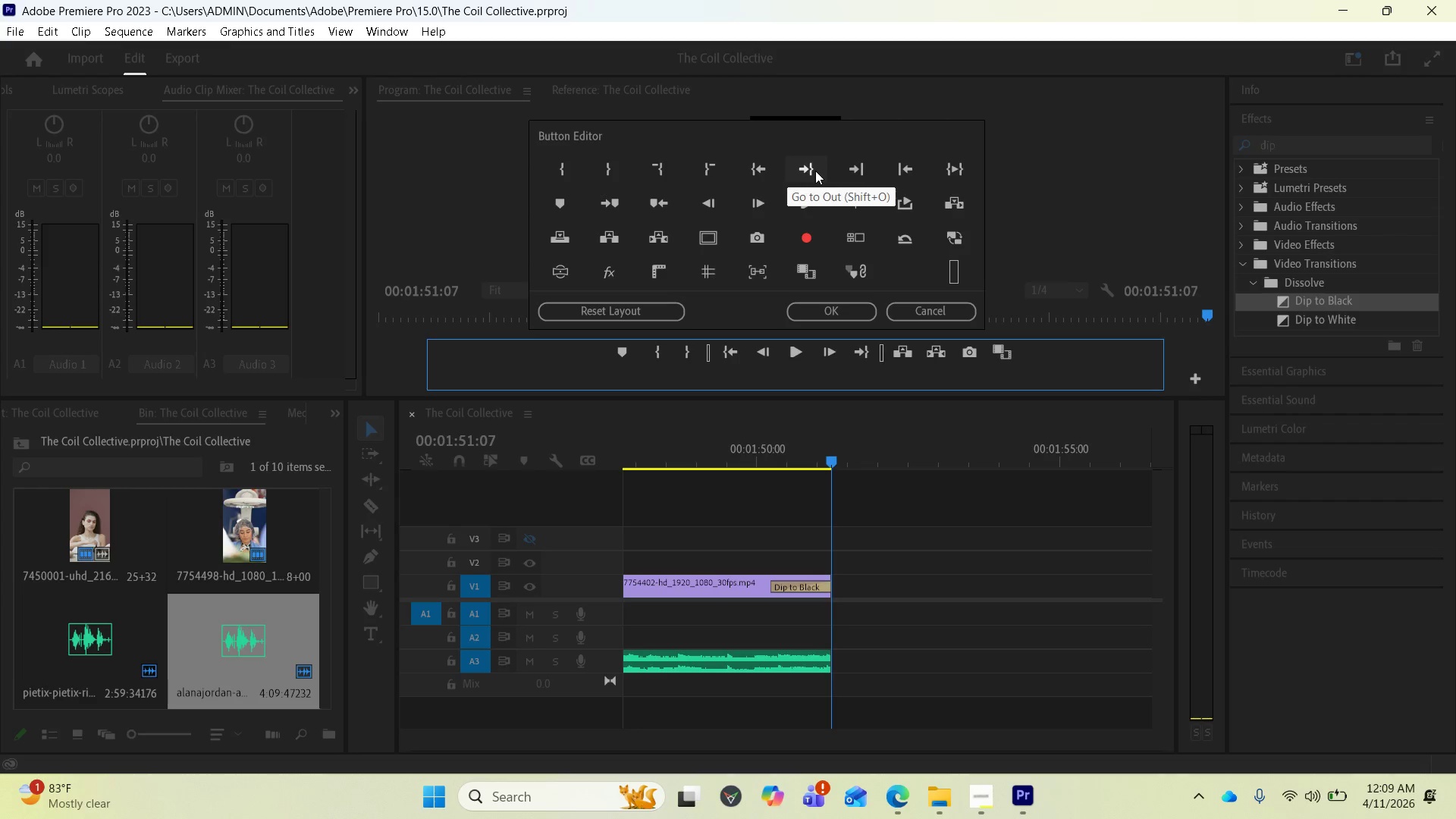 
wait(23.74)
 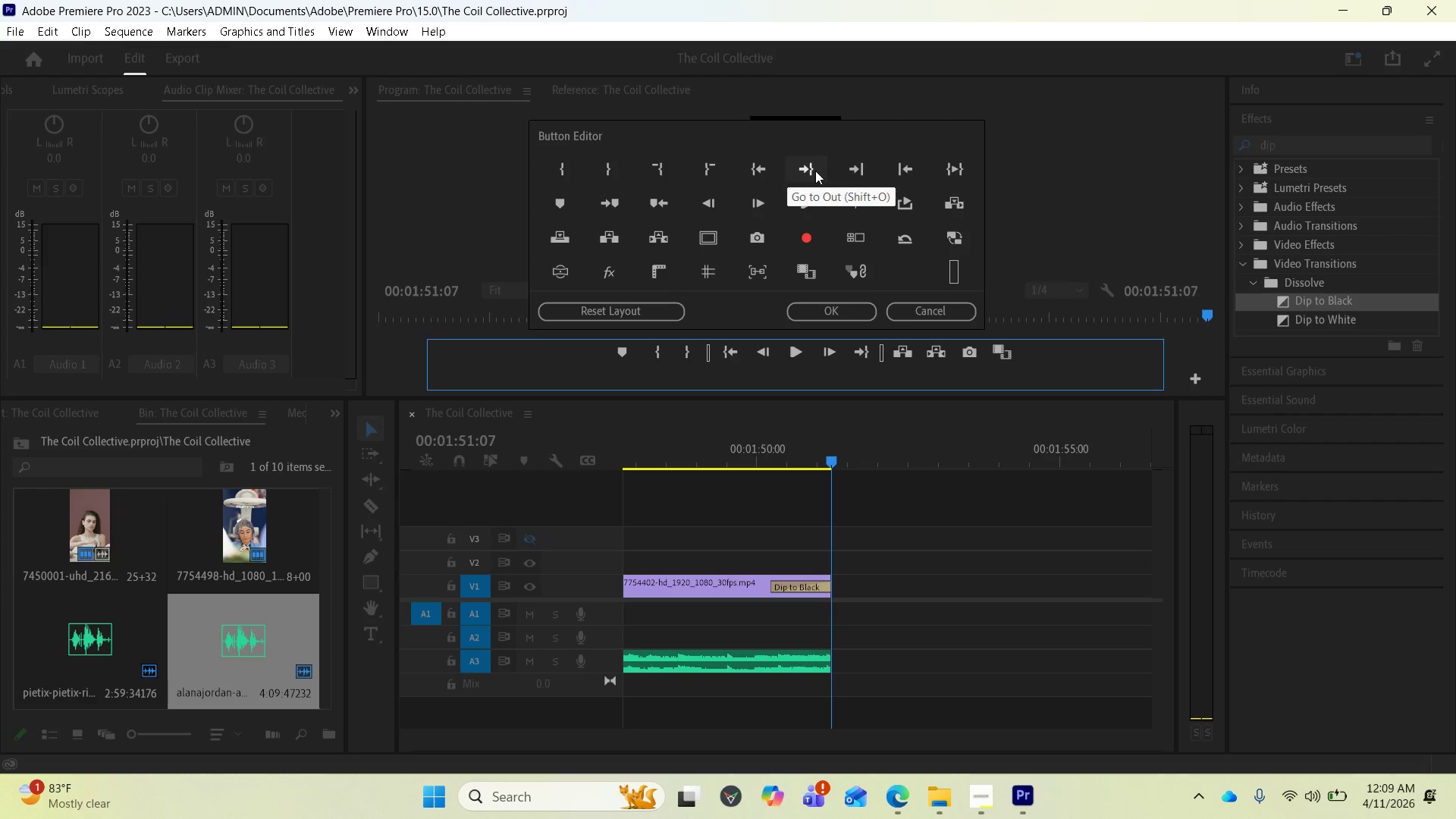 
mouse_move([908, 166])
 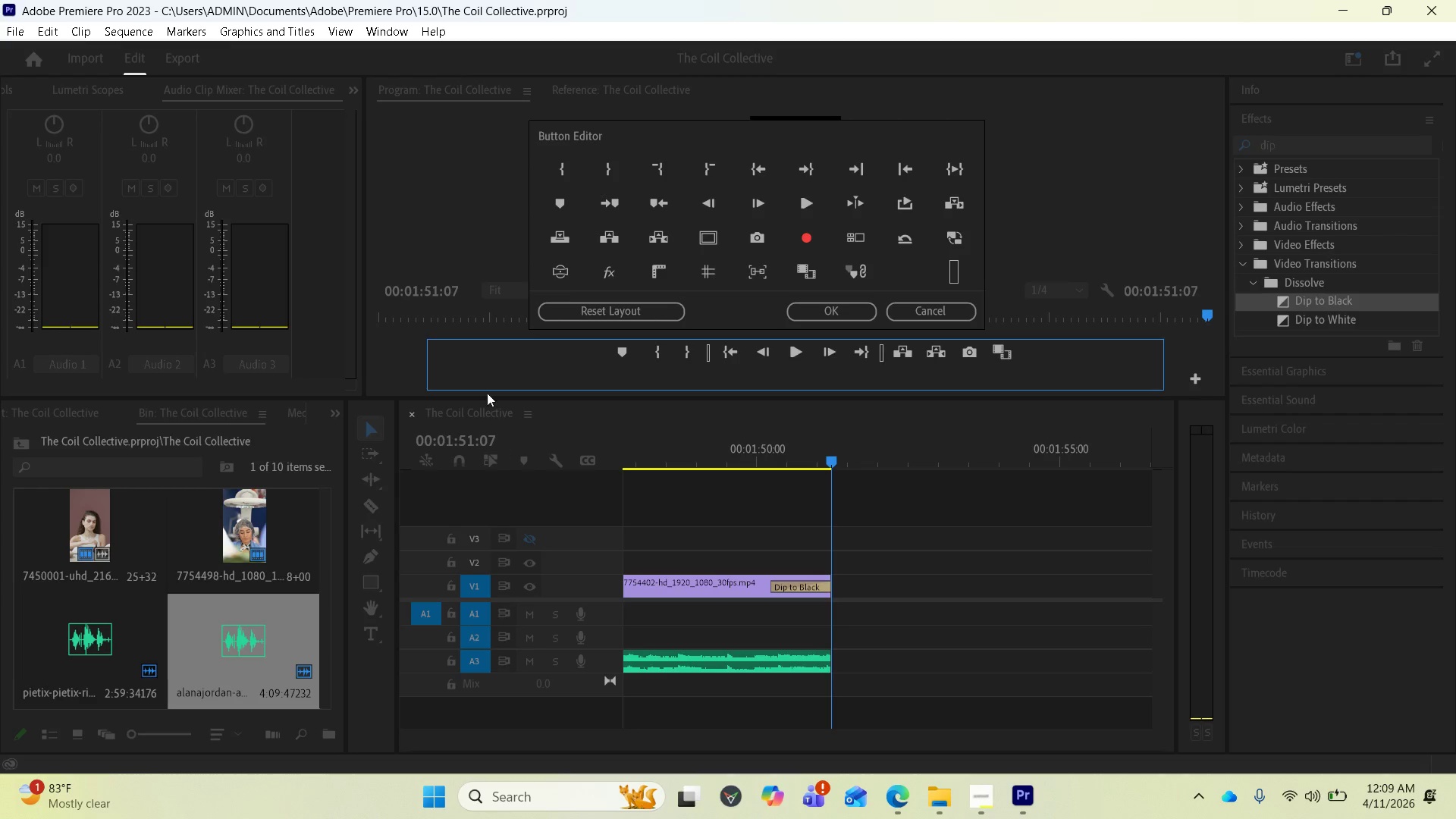 
left_click([508, 245])
 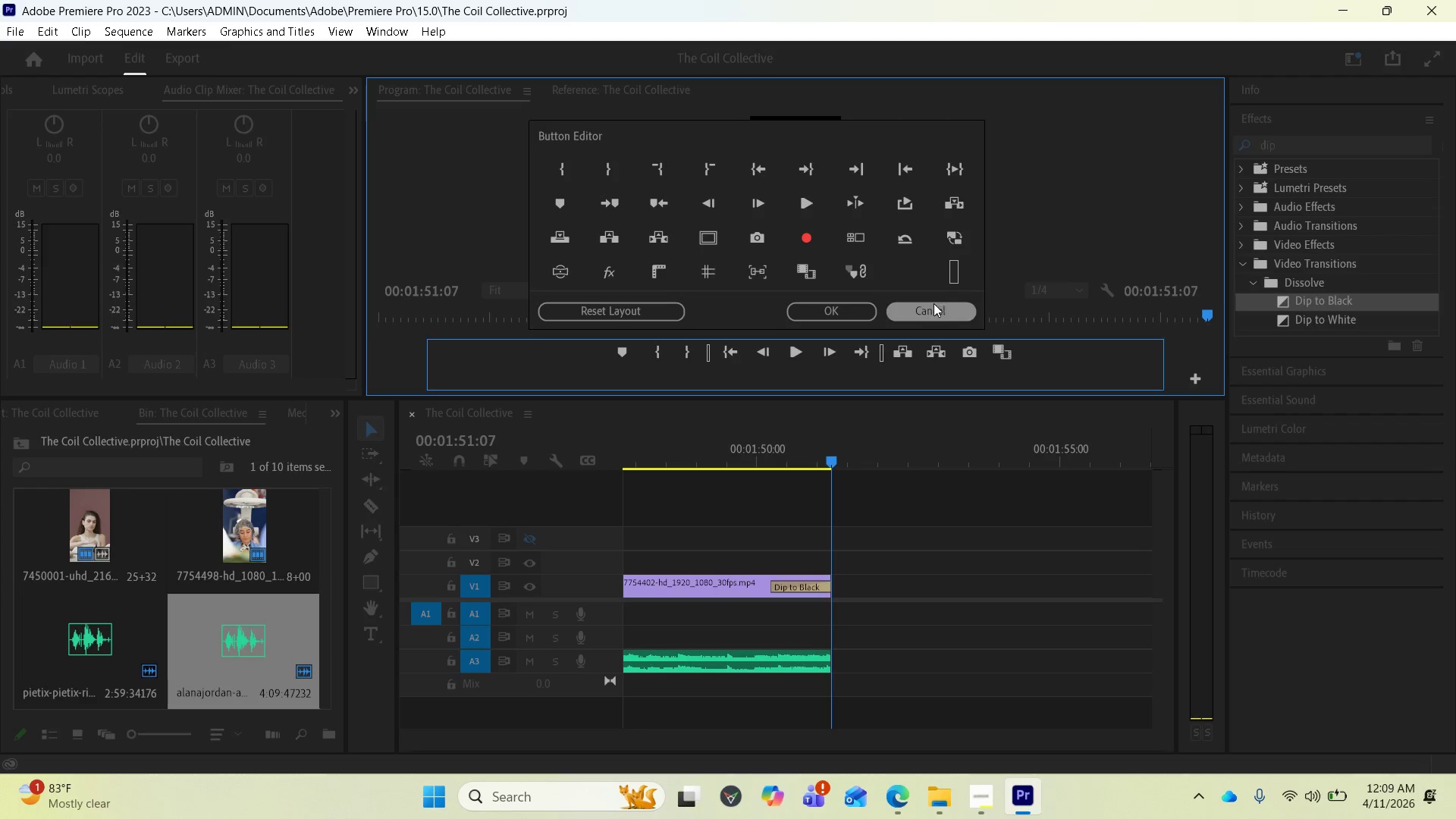 
left_click([932, 312])
 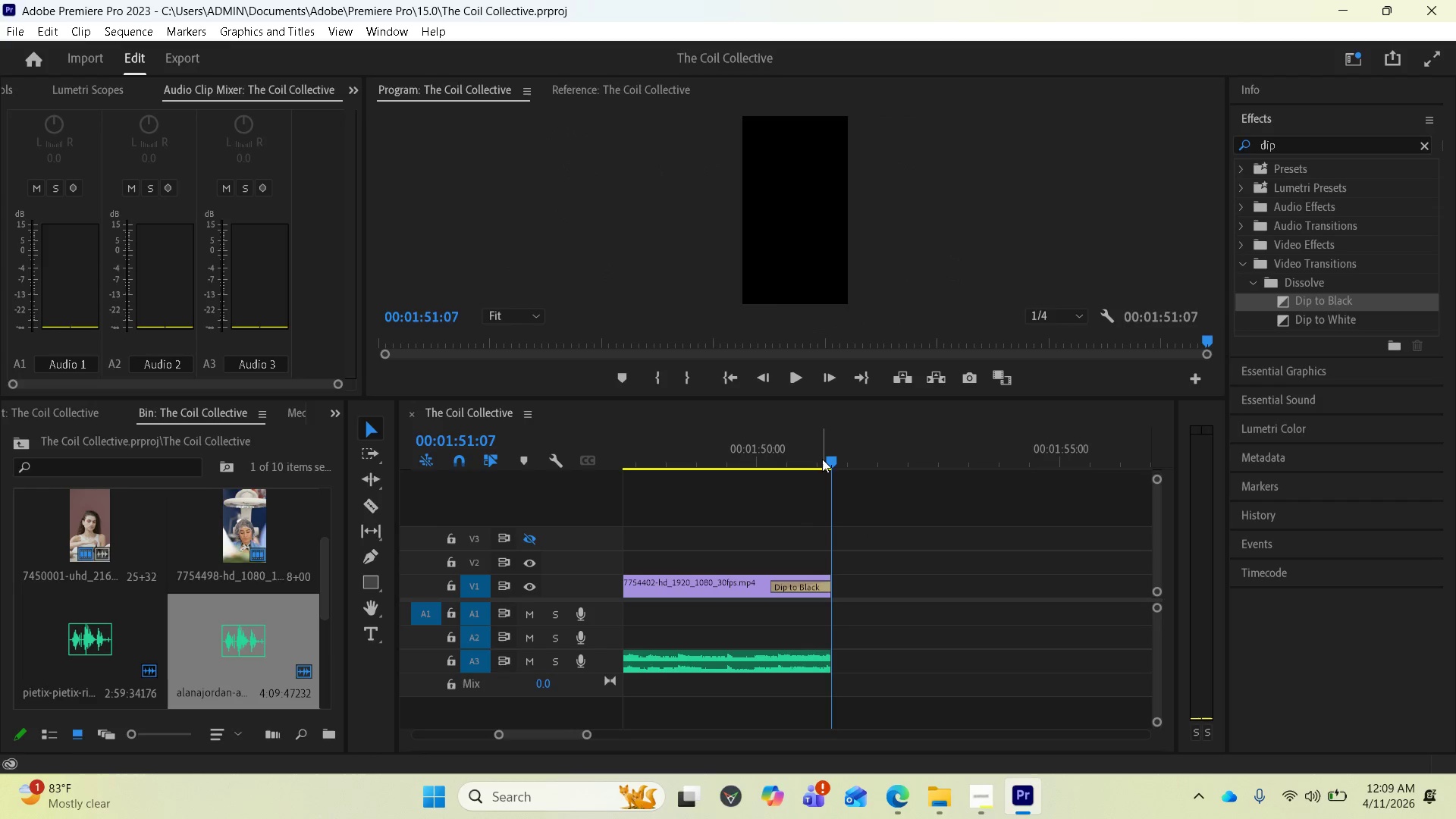 
key(Space)
 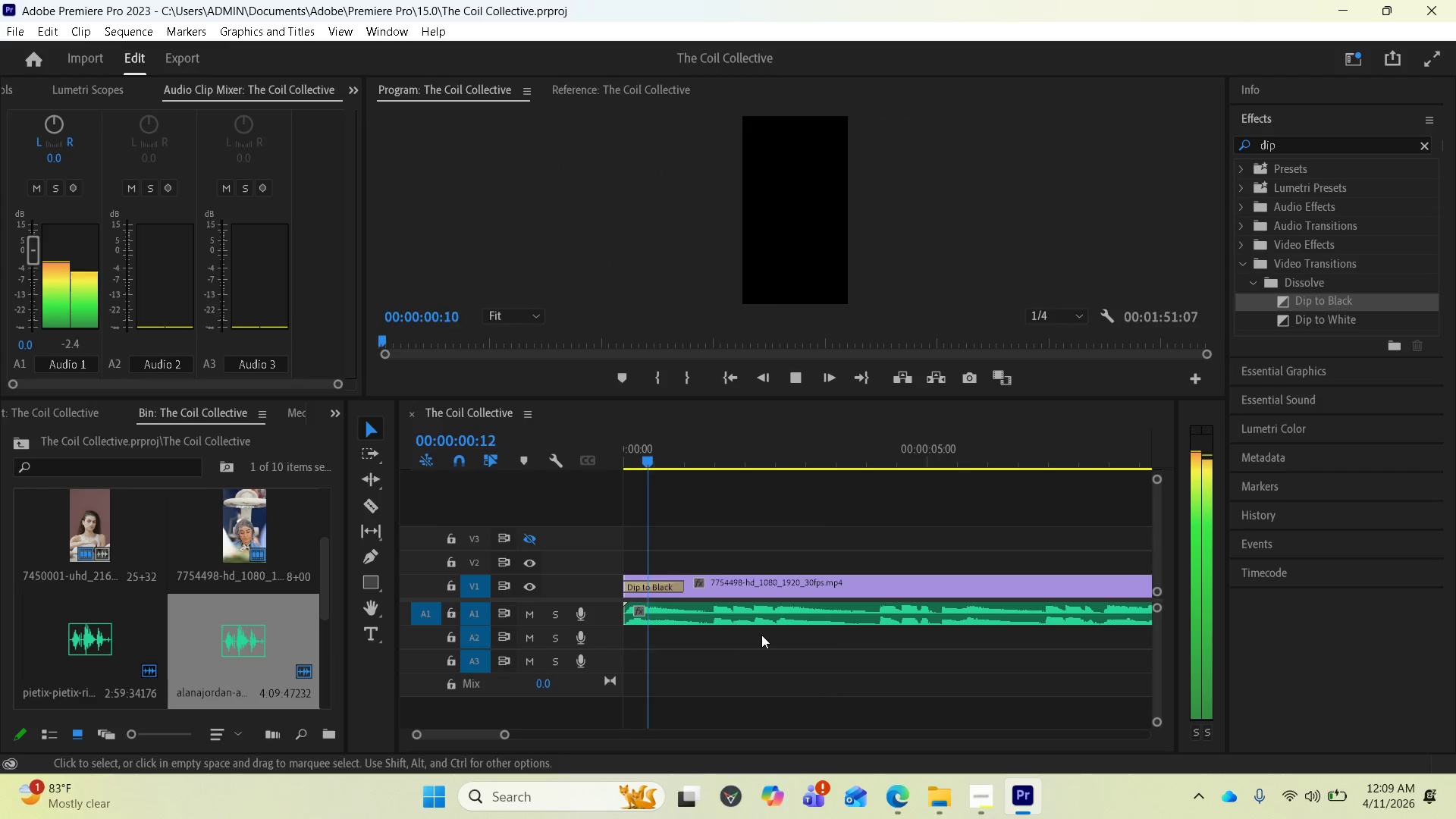 
key(Space)
 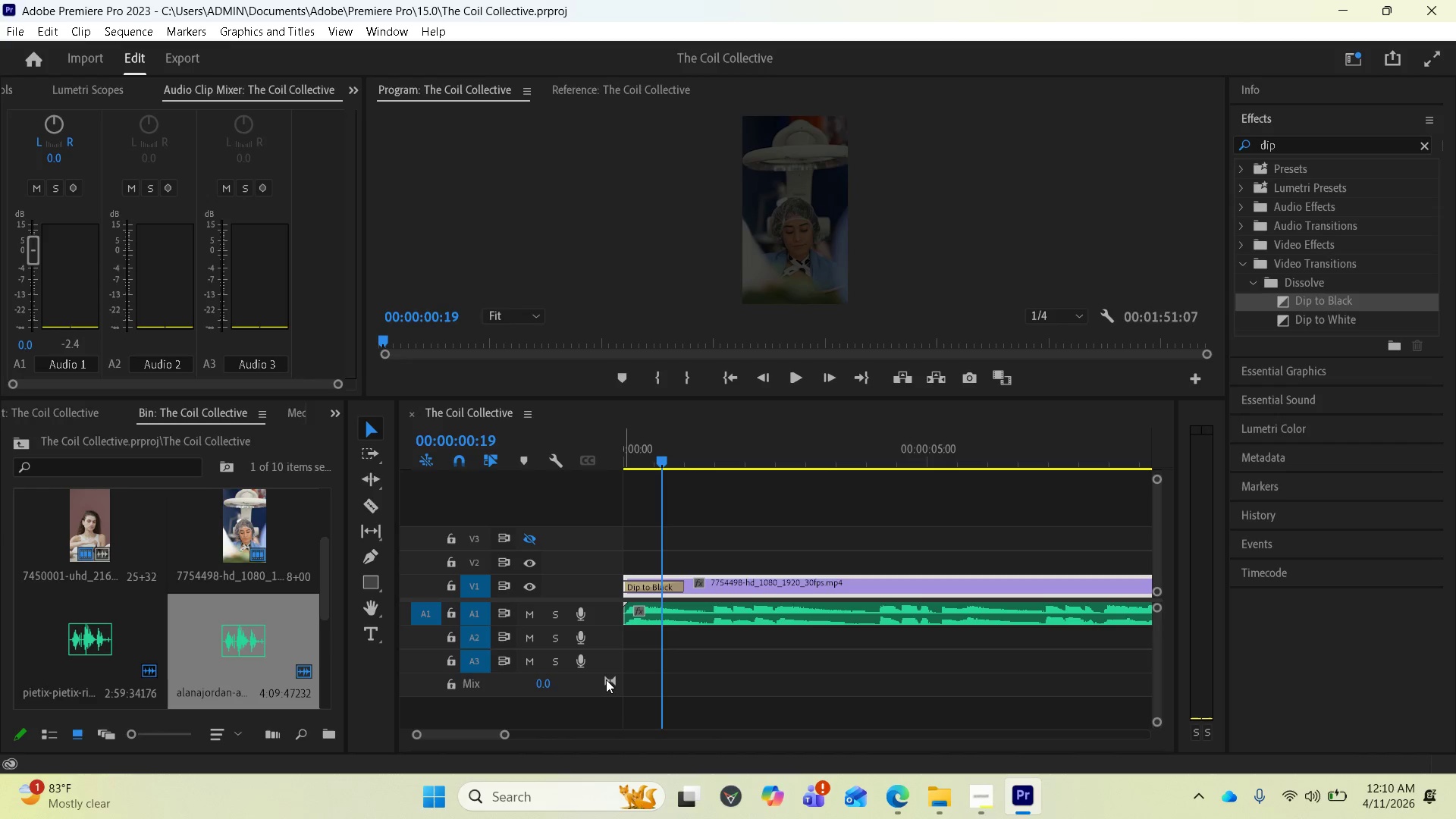 
wait(16.31)
 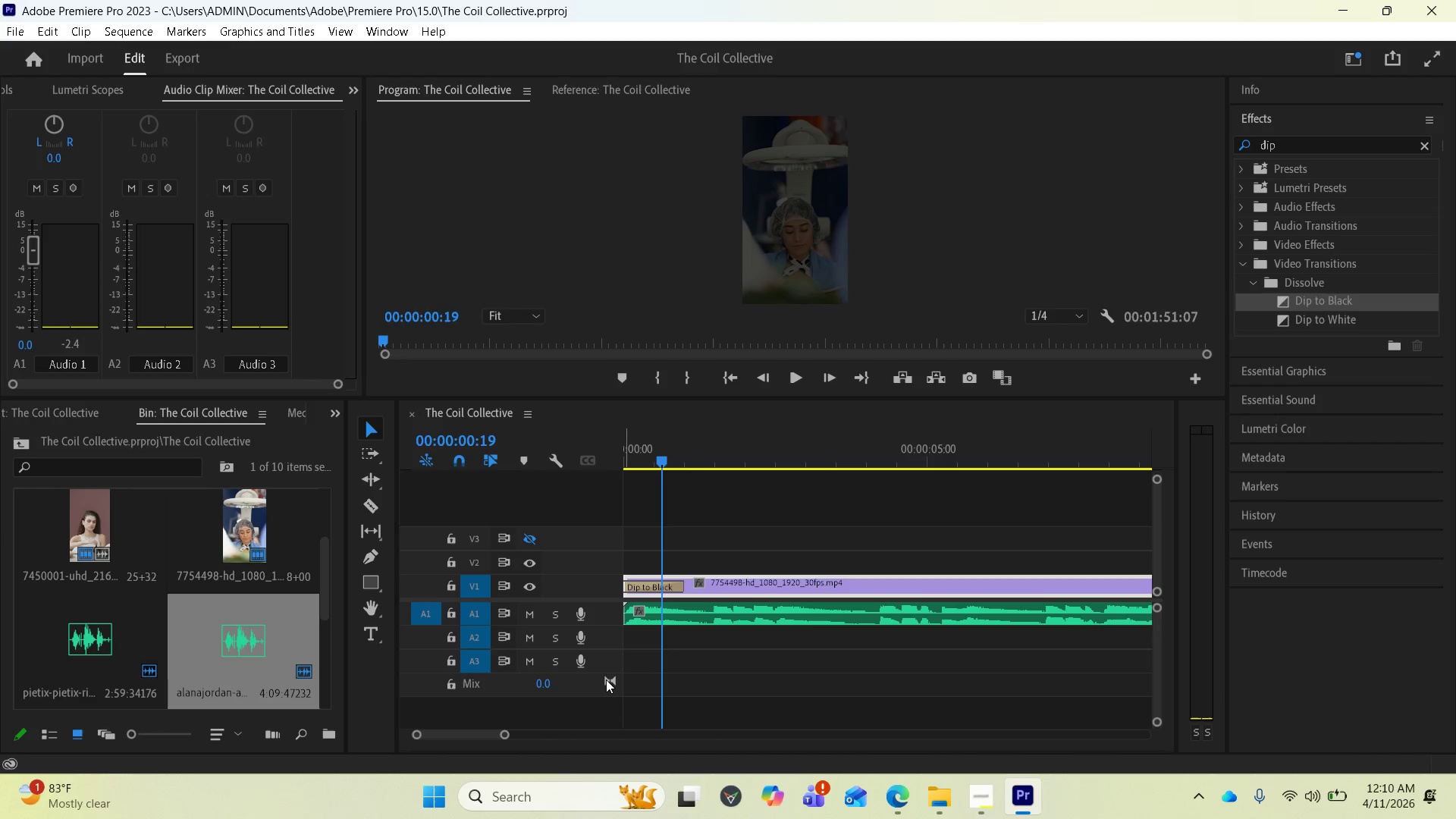 
left_click([610, 686])
 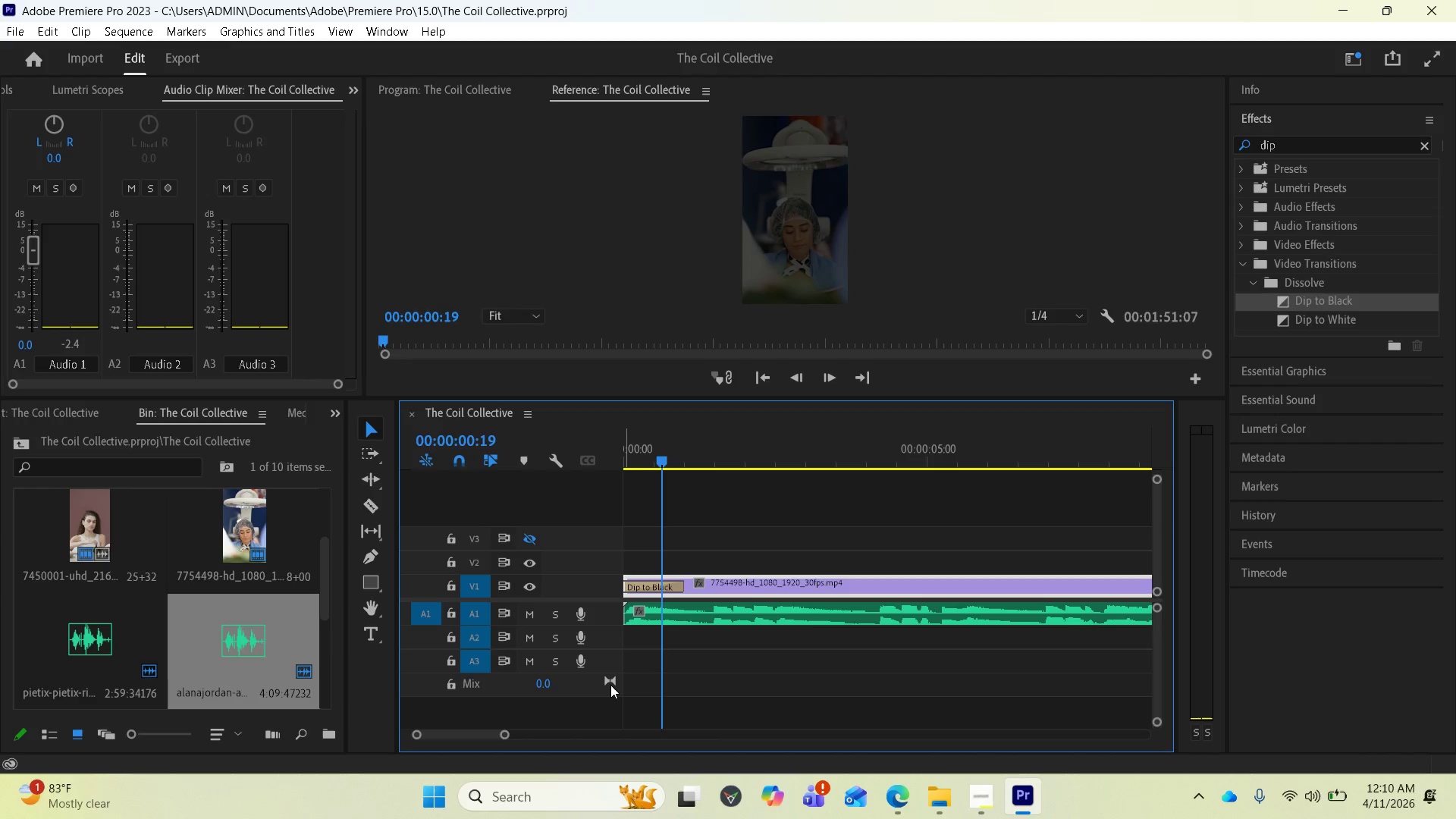 
left_click([610, 685])
 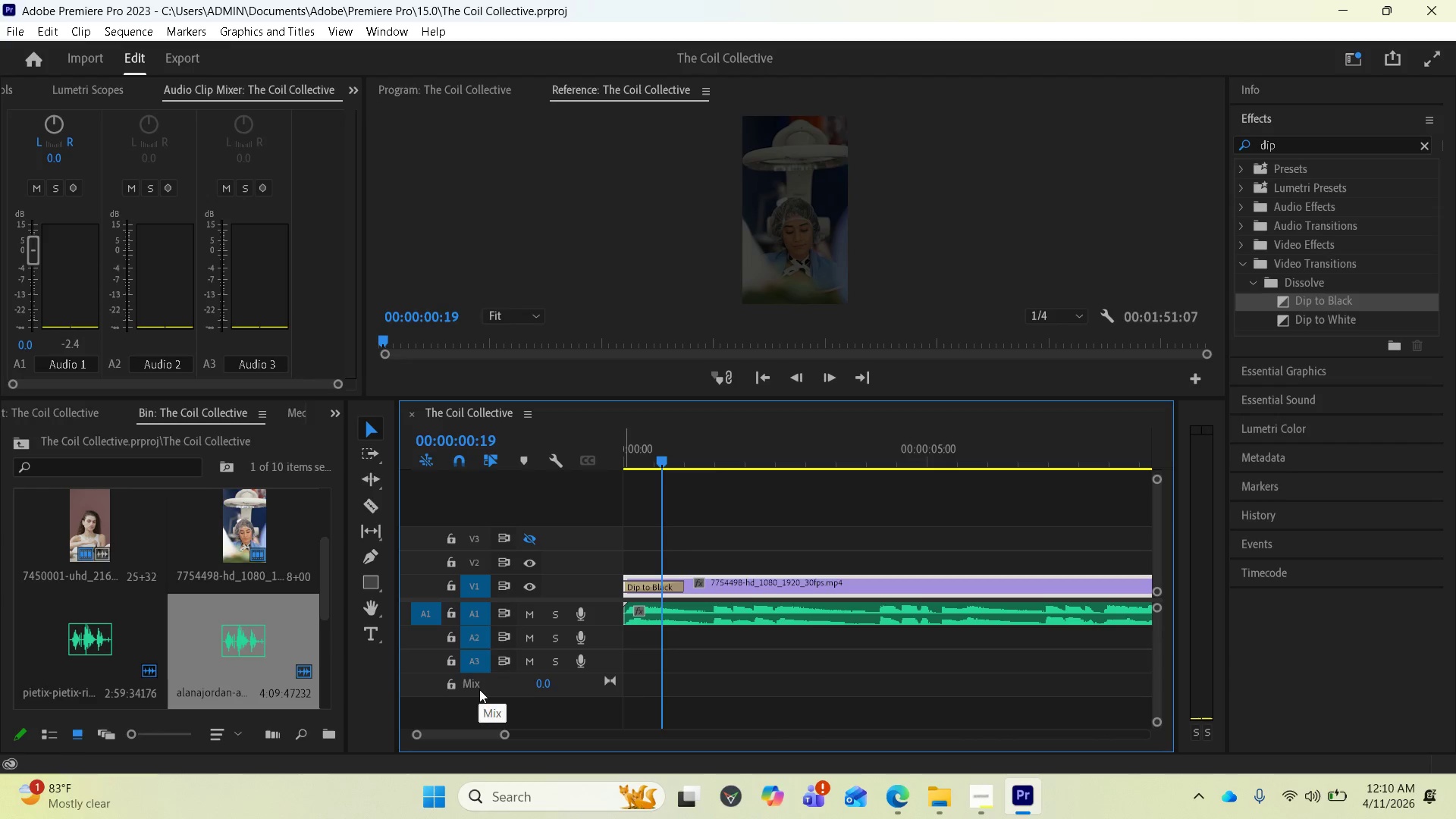 
wait(6.88)
 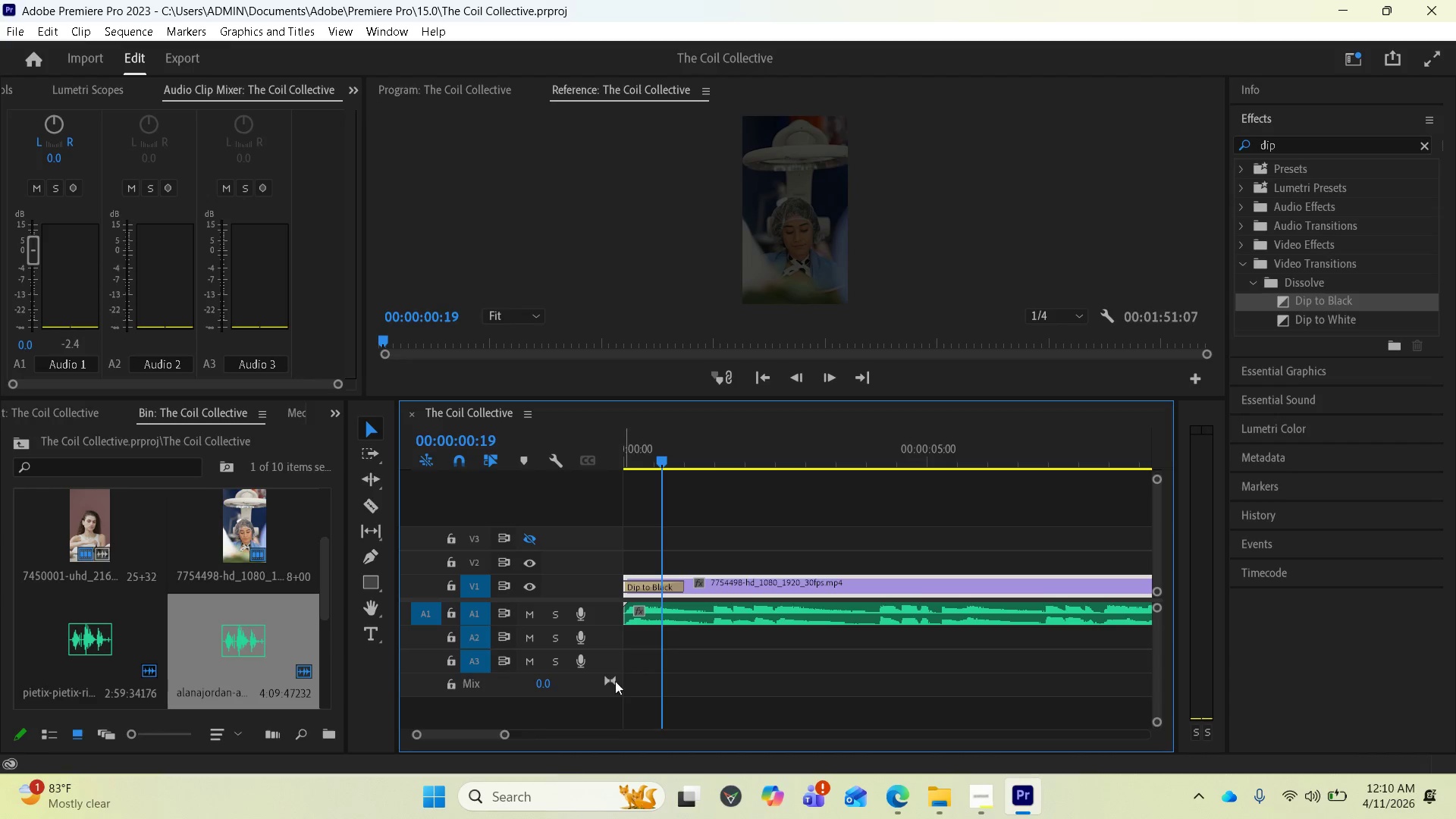 
left_click_drag(start_coordinate=[278, 673], to_coordinate=[630, 687])
 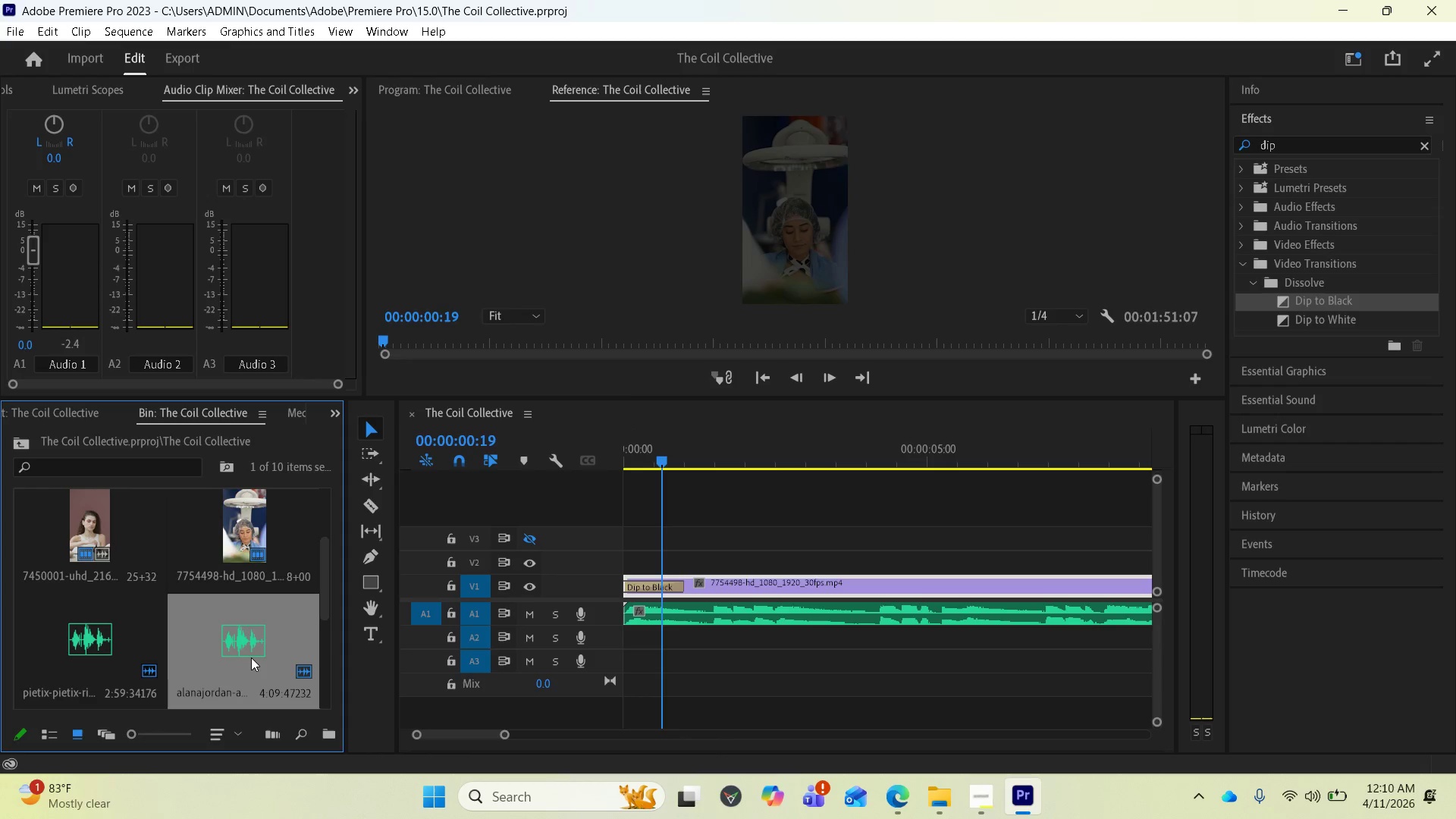 
hold_key(key=ShiftLeft, duration=1.25)
left_click([115, 651])
 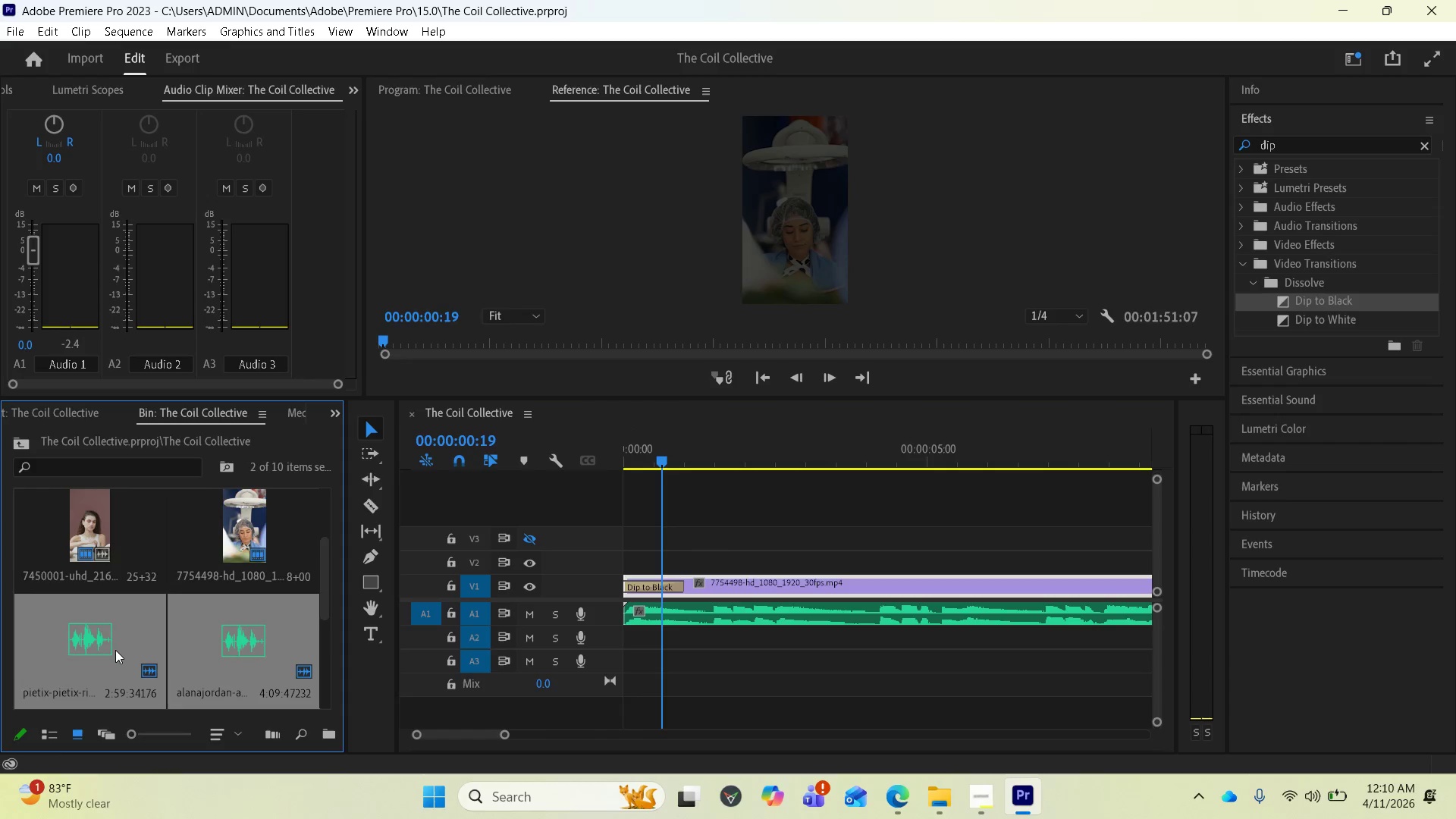 
left_click_drag(start_coordinate=[115, 650], to_coordinate=[627, 684])
 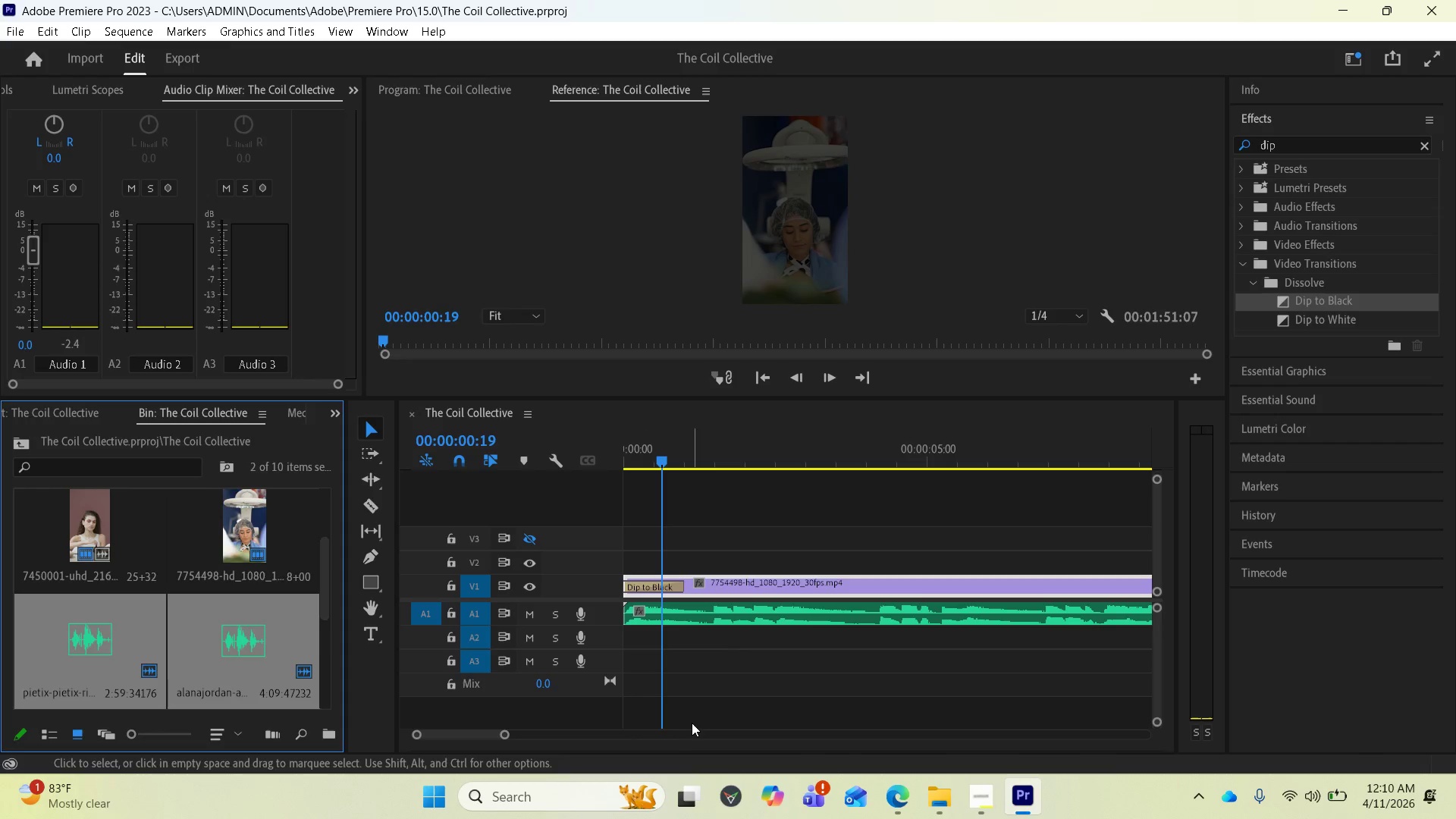 
wait(5.14)
 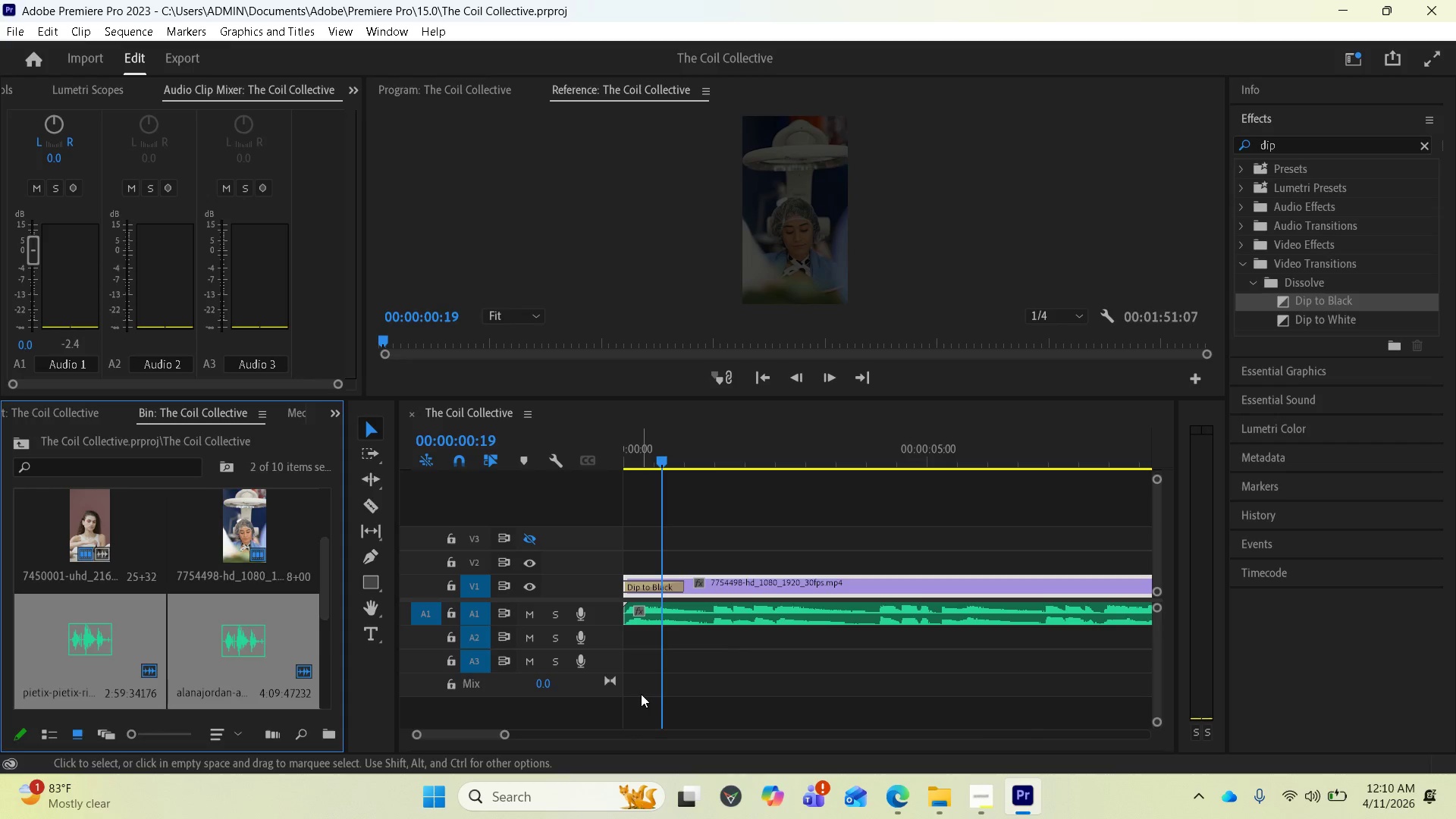 
right_click([652, 690])
 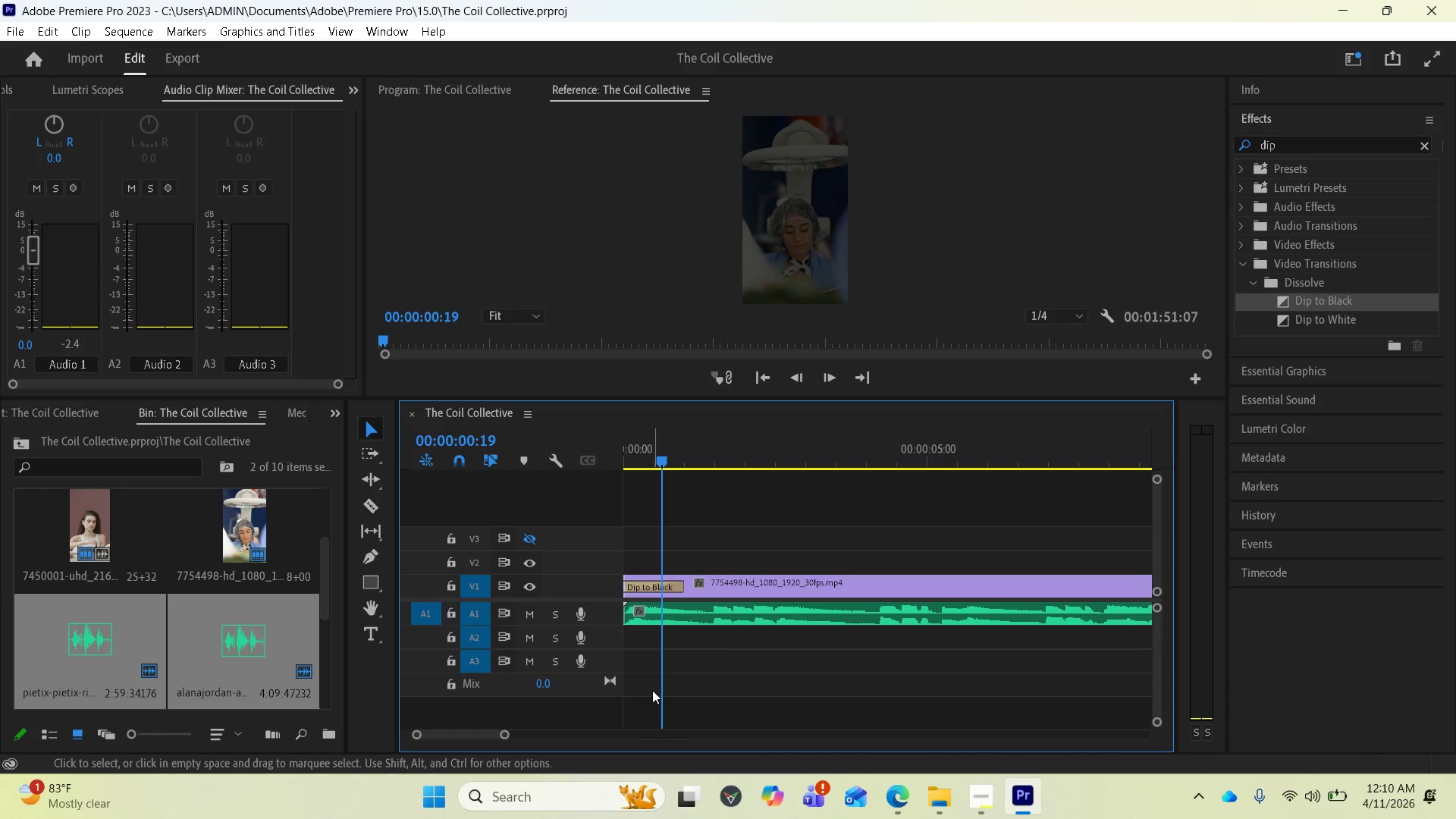 
right_click([652, 690])
 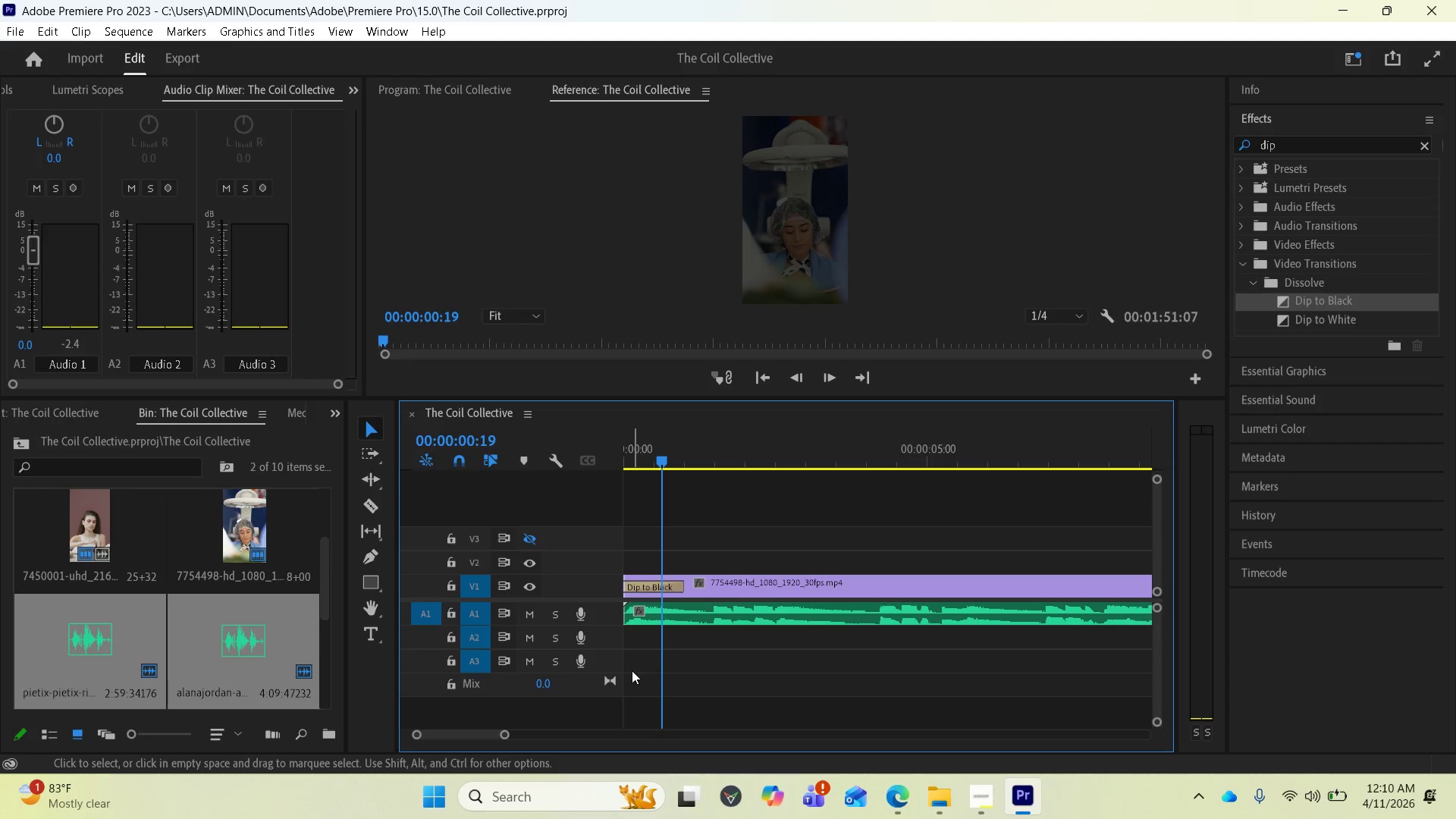 
right_click([627, 682])
 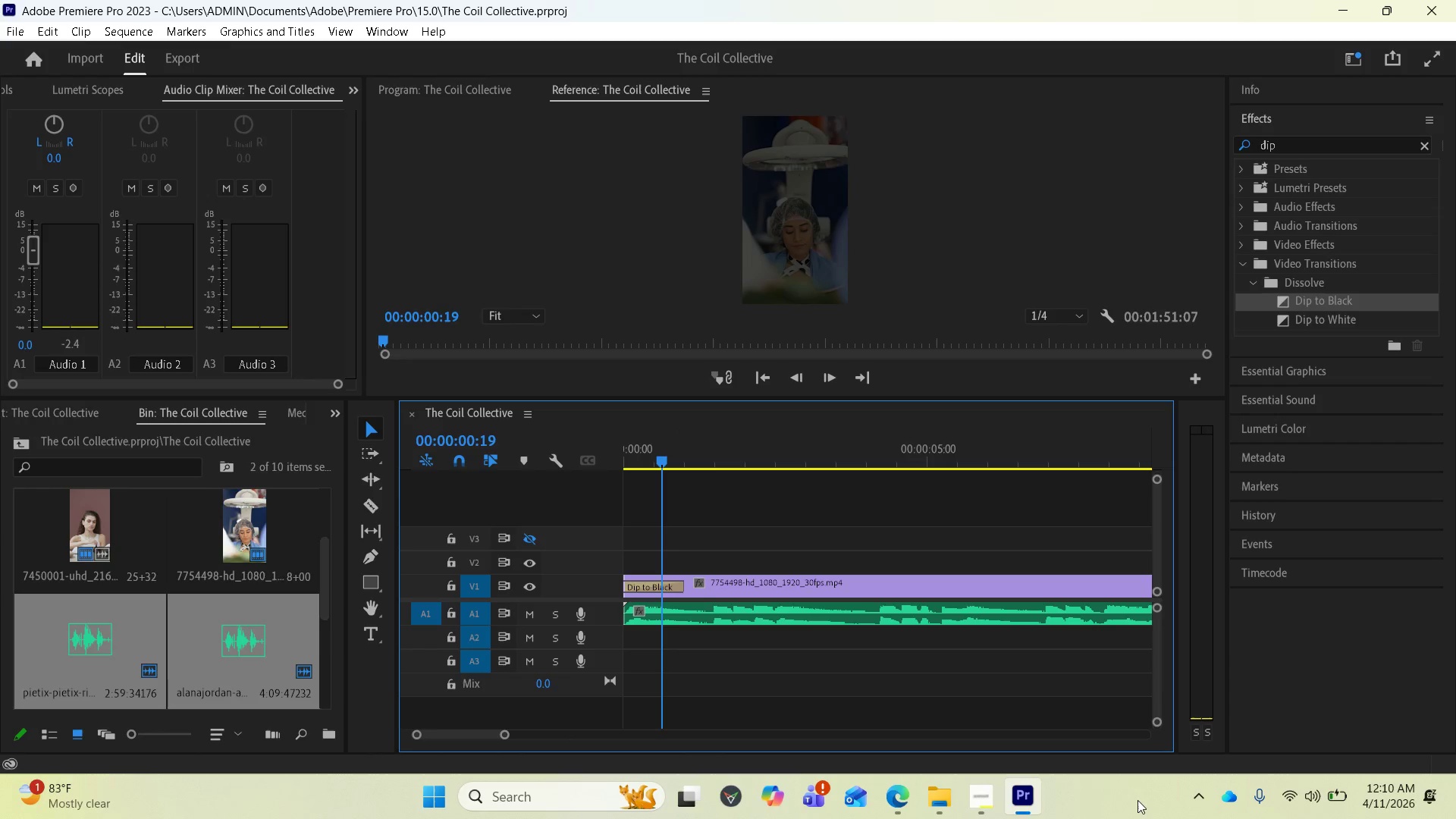 
left_click([984, 798])